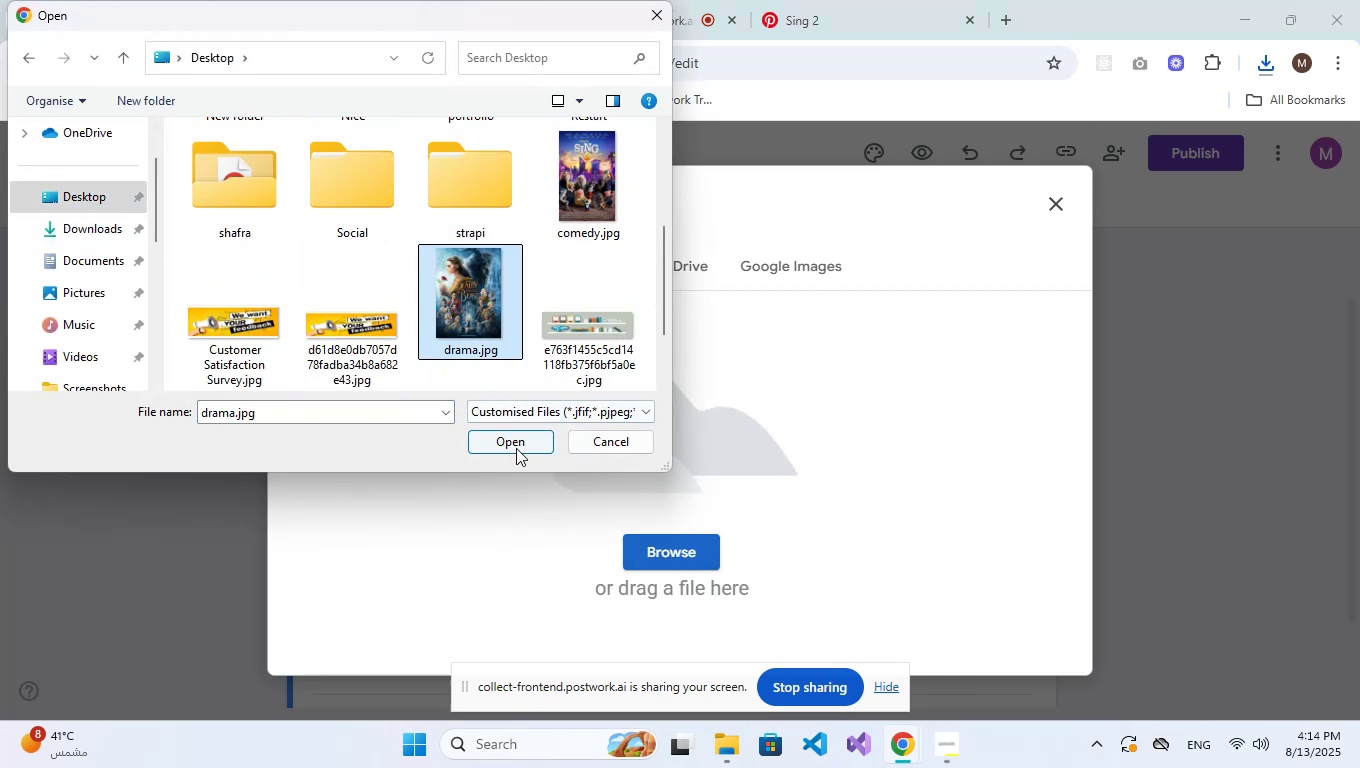 
left_click([518, 440])
 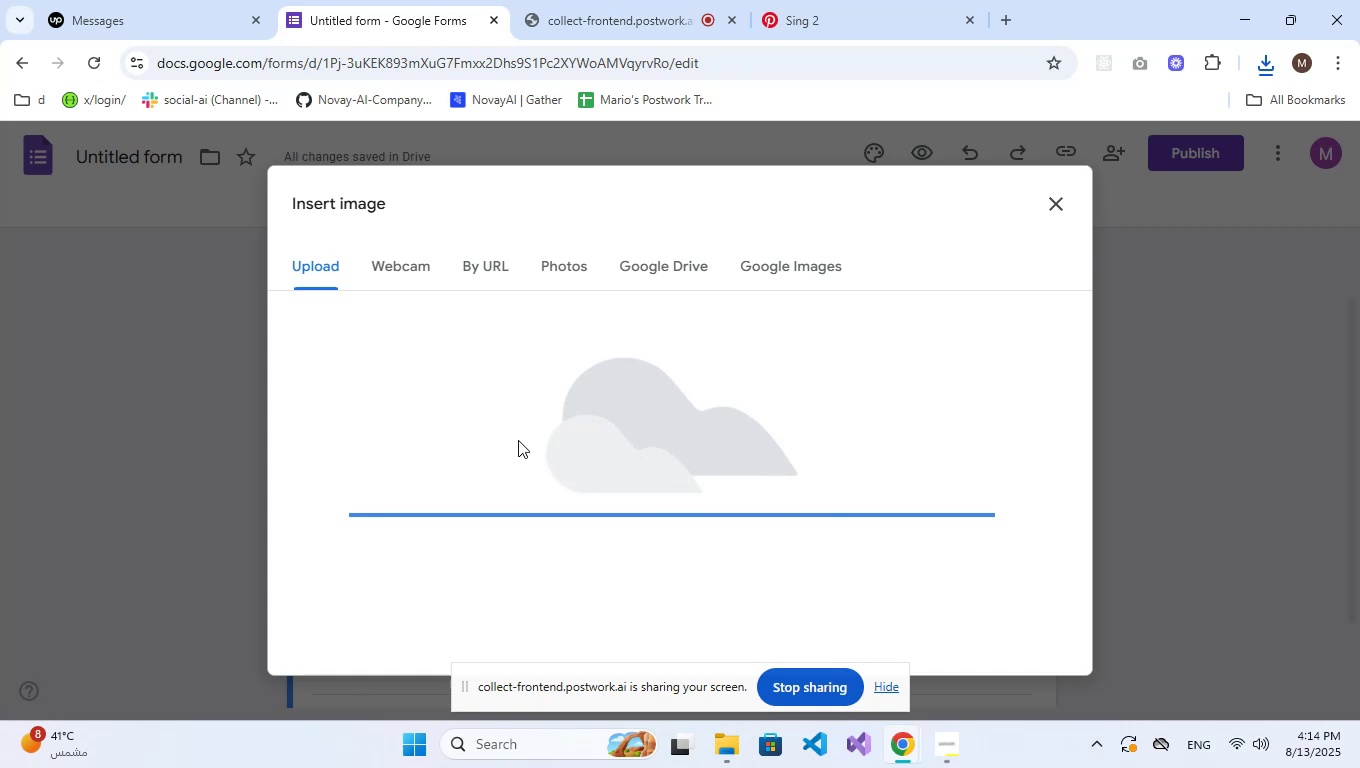 
wait(7.28)
 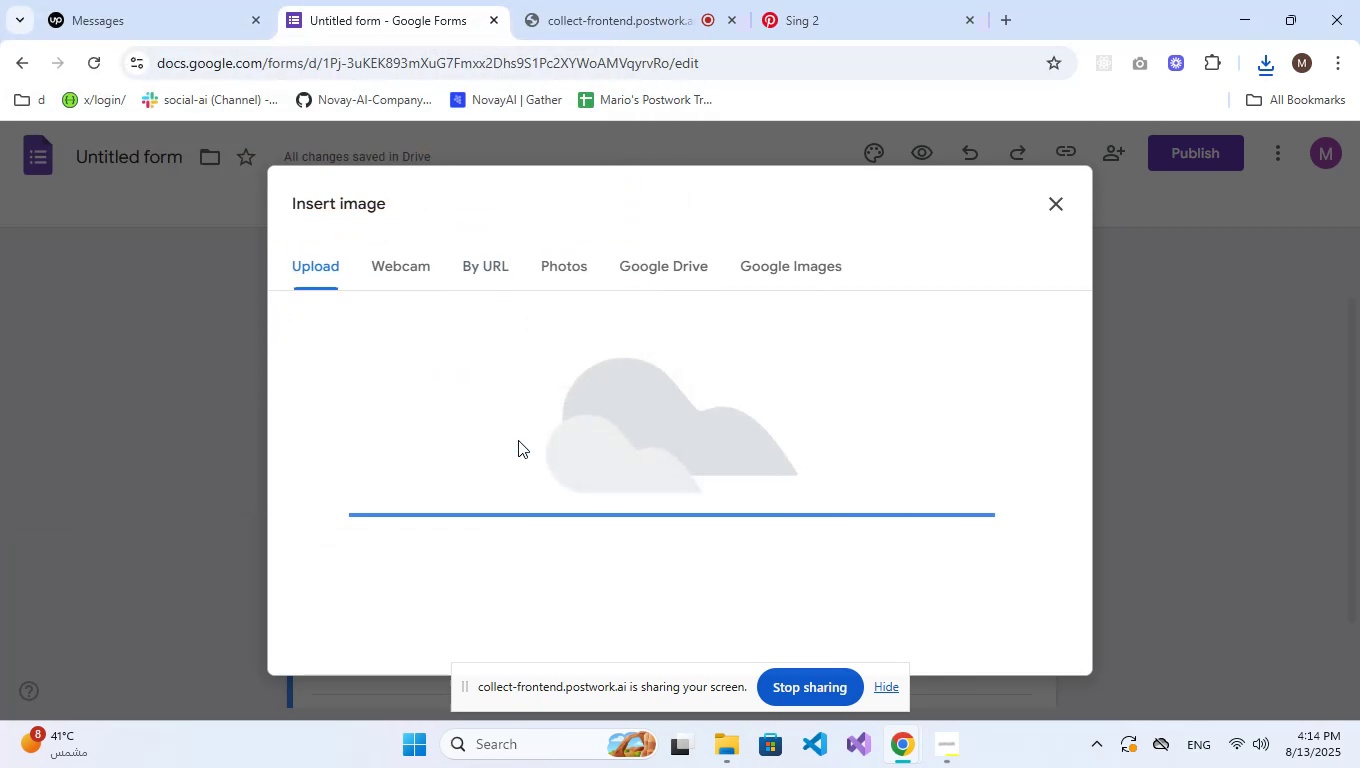 
scroll: coordinate [518, 453], scroll_direction: down, amount: 2.0
 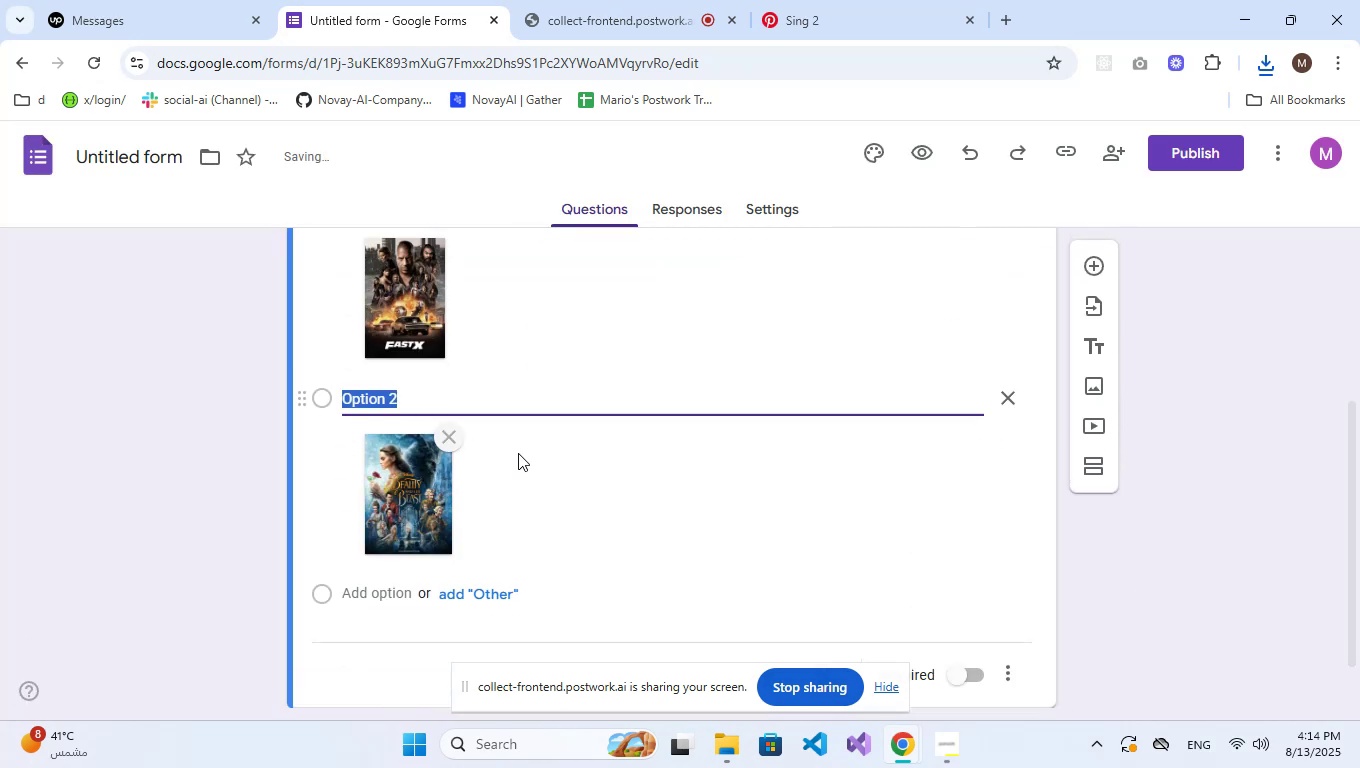 
type(Drama)
key(NumpadEnter)
type(Sing 2)
 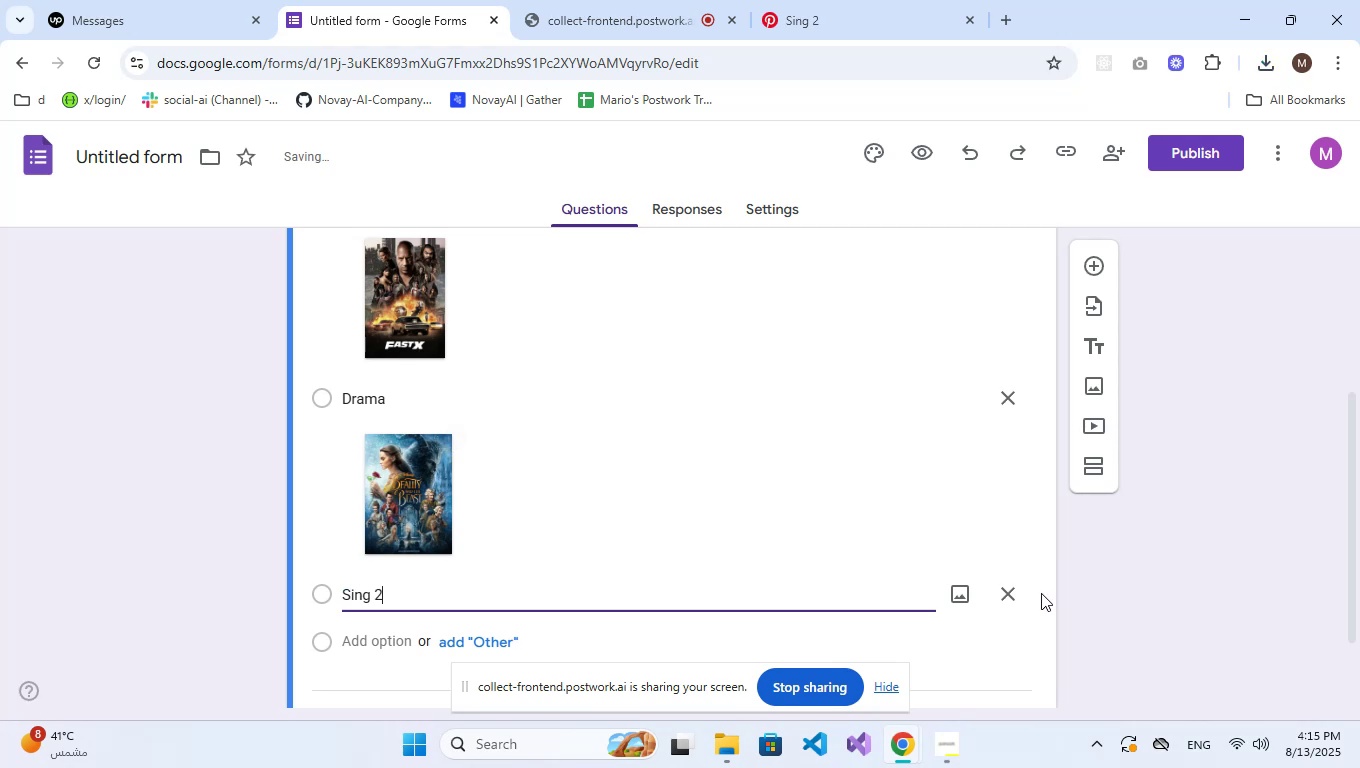 
left_click([947, 592])
 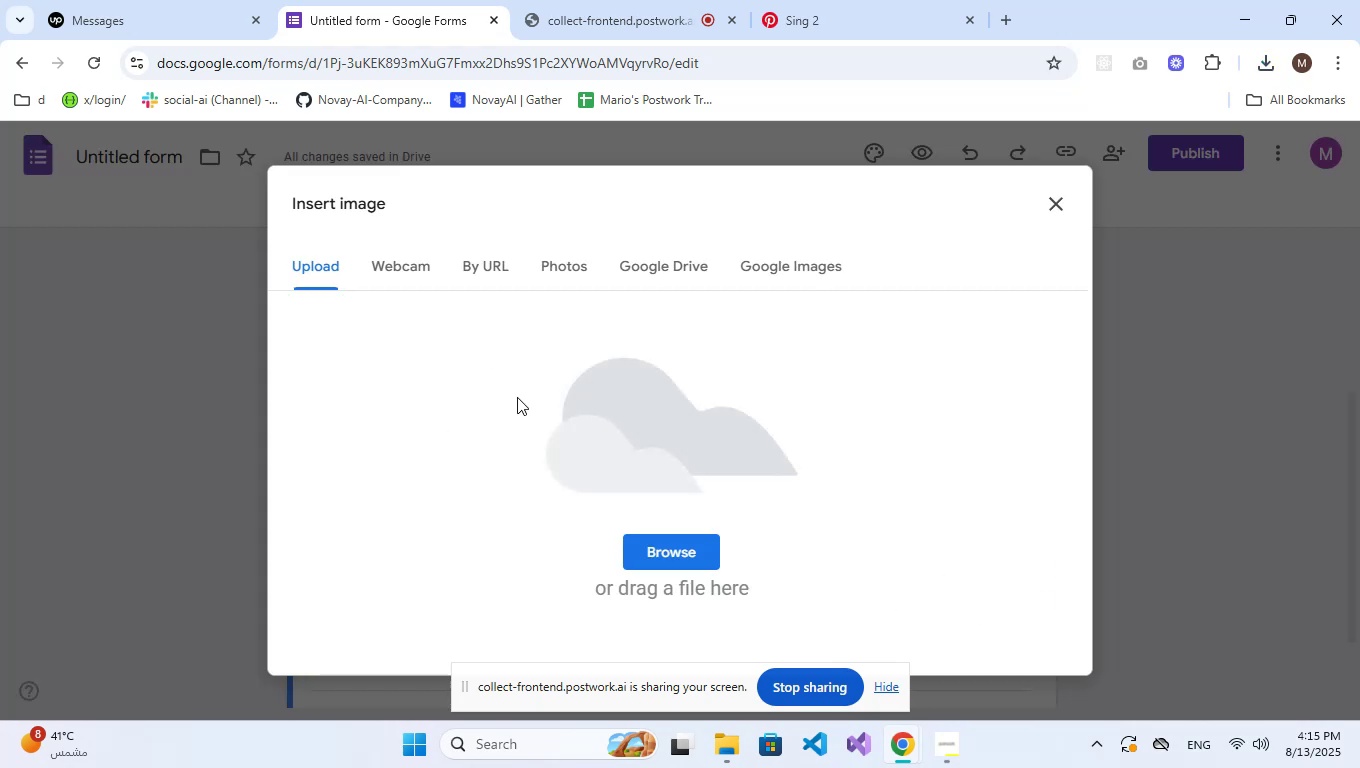 
left_click([634, 546])
 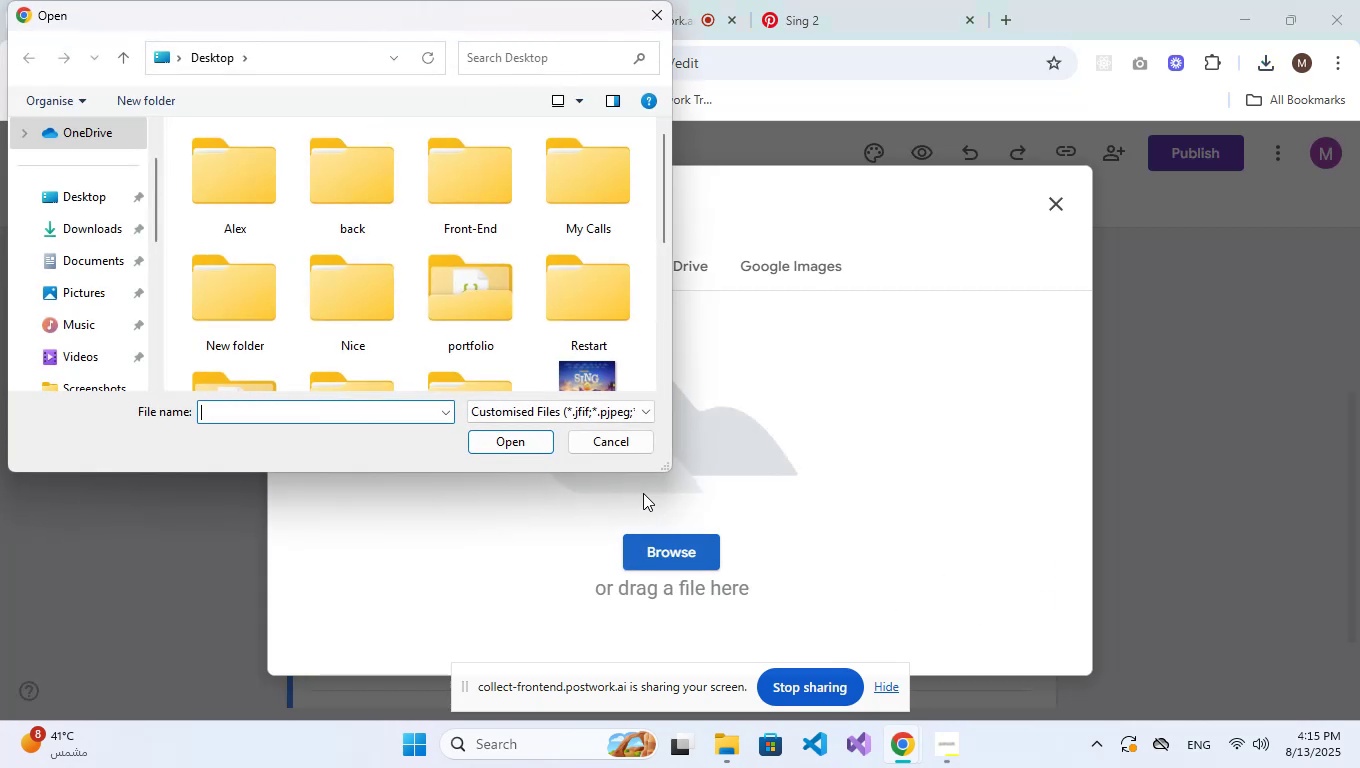 
scroll: coordinate [570, 250], scroll_direction: down, amount: 2.0
 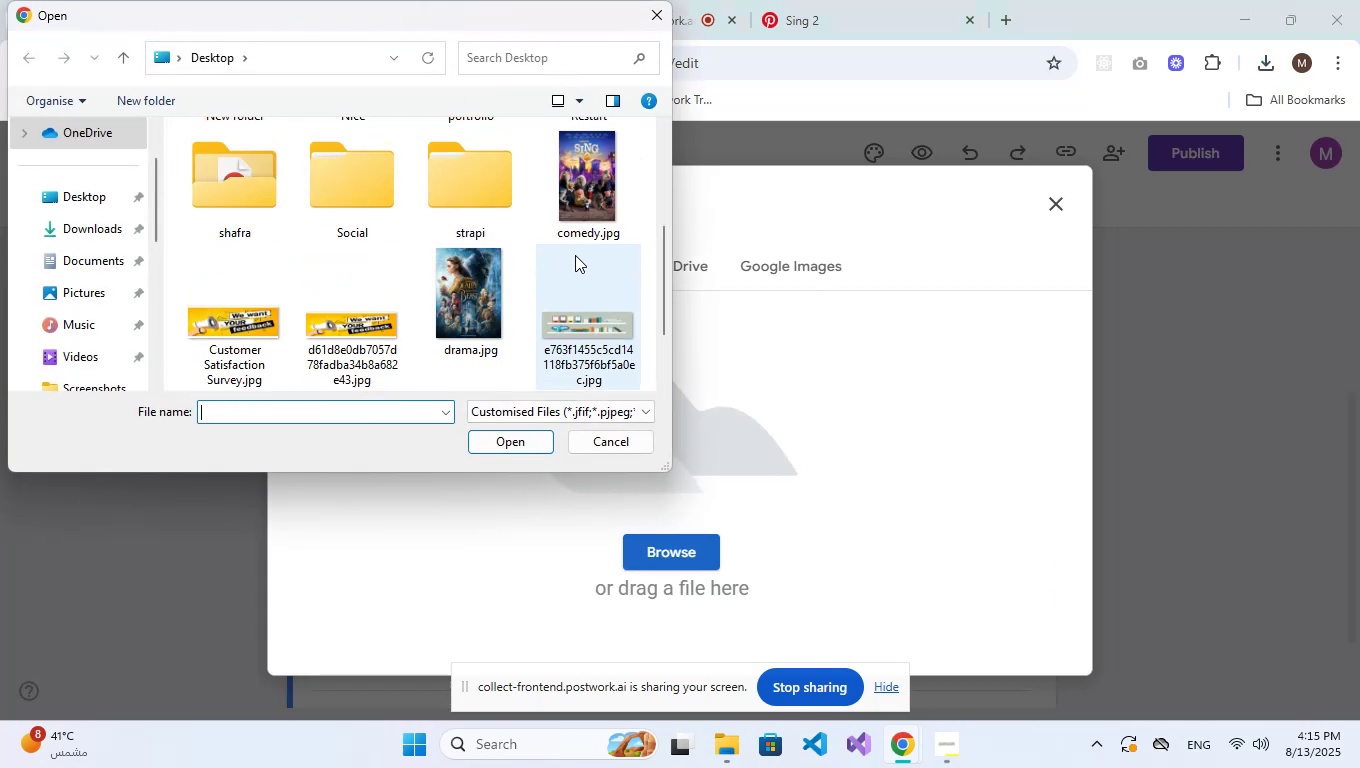 
left_click([587, 209])
 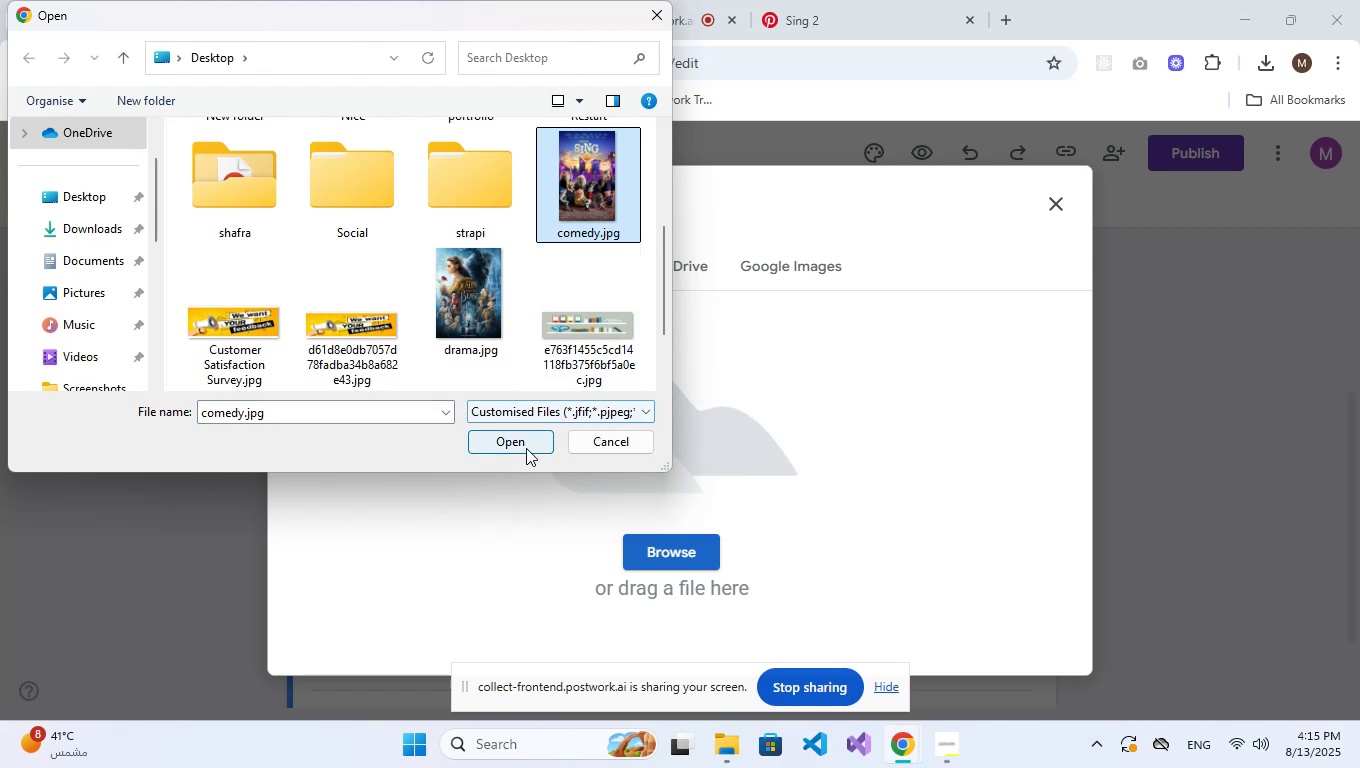 
left_click([525, 445])
 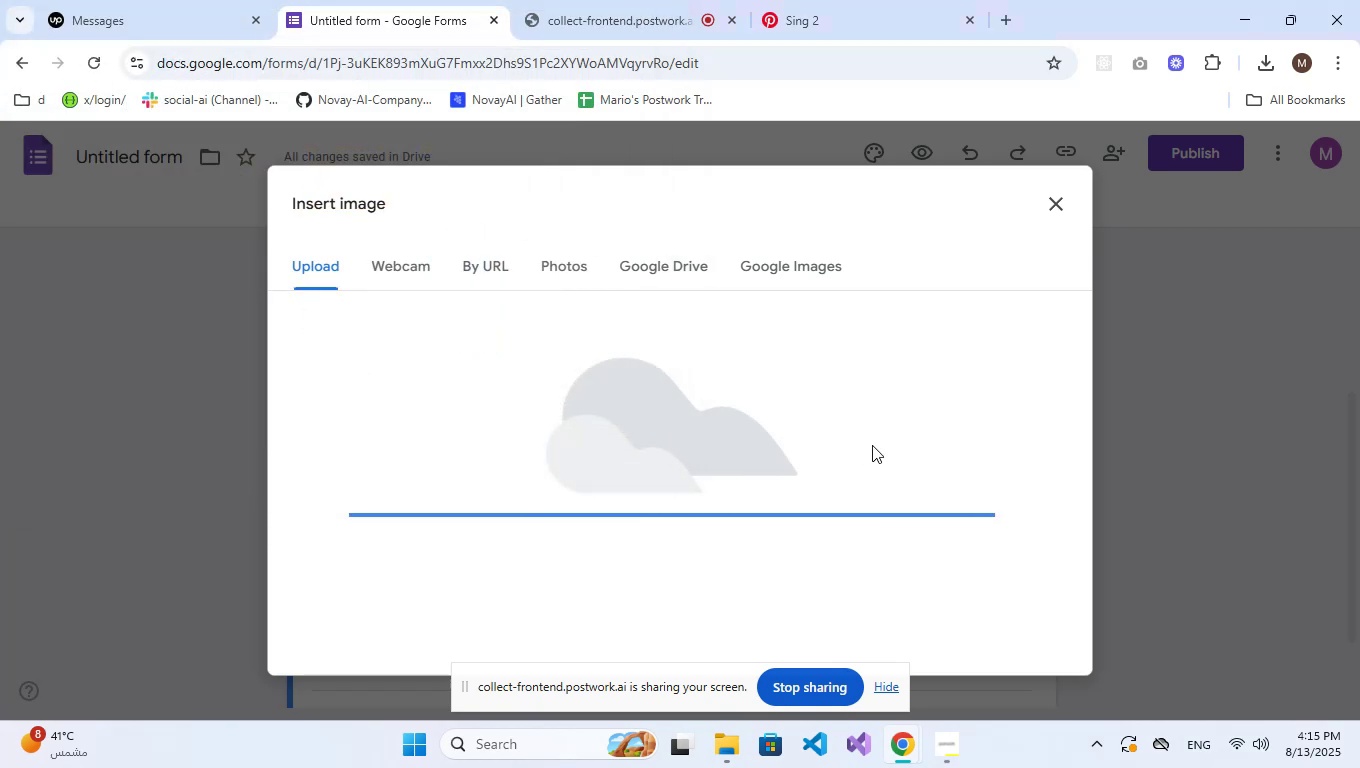 
wait(6.99)
 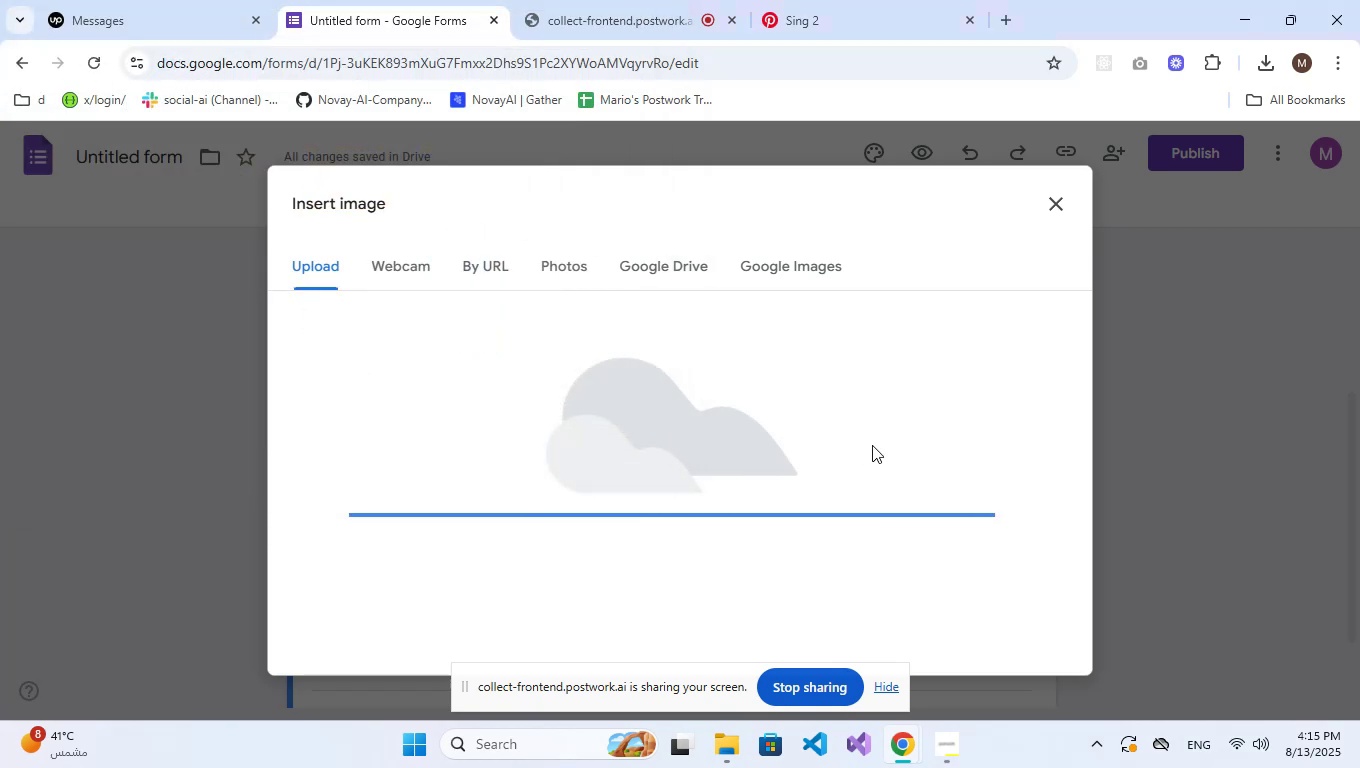 
scroll: coordinate [872, 445], scroll_direction: up, amount: 5.0
 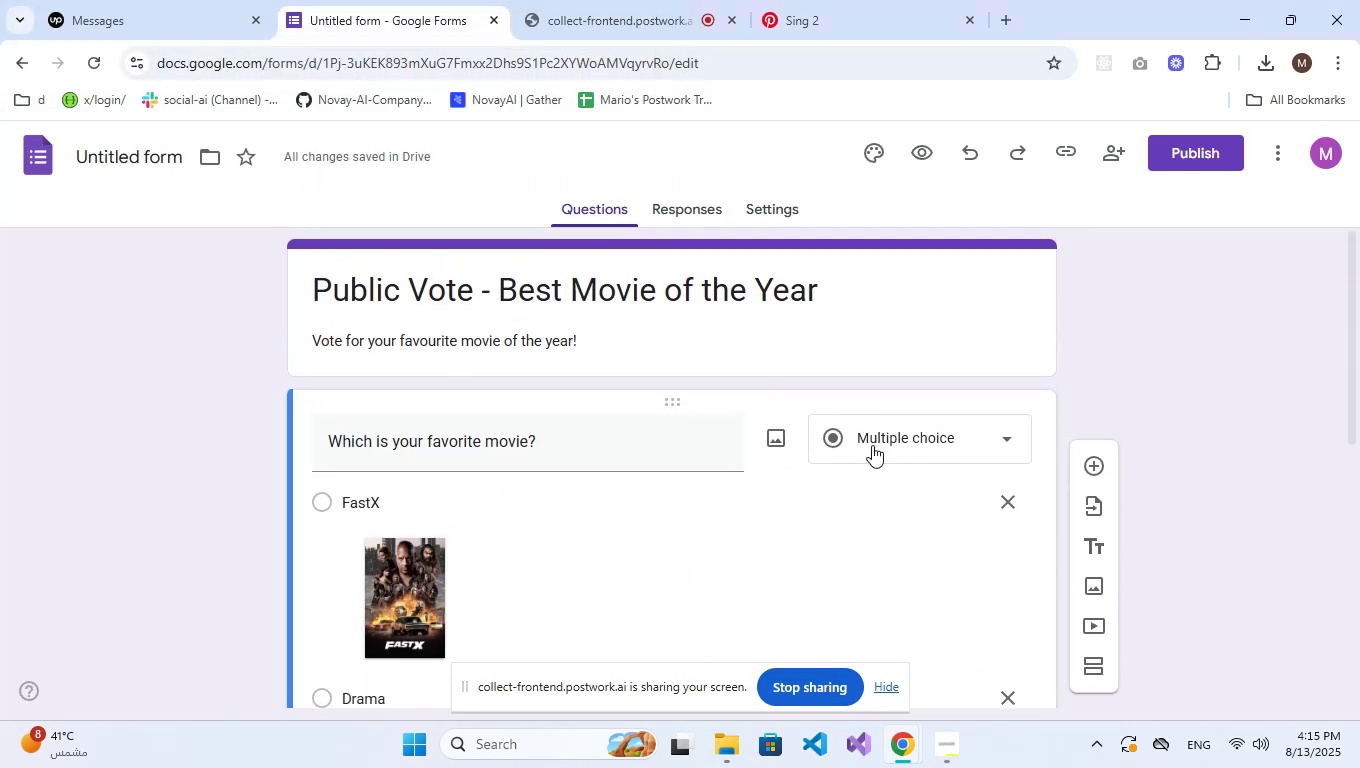 
scroll: coordinate [872, 445], scroll_direction: down, amount: 1.0
 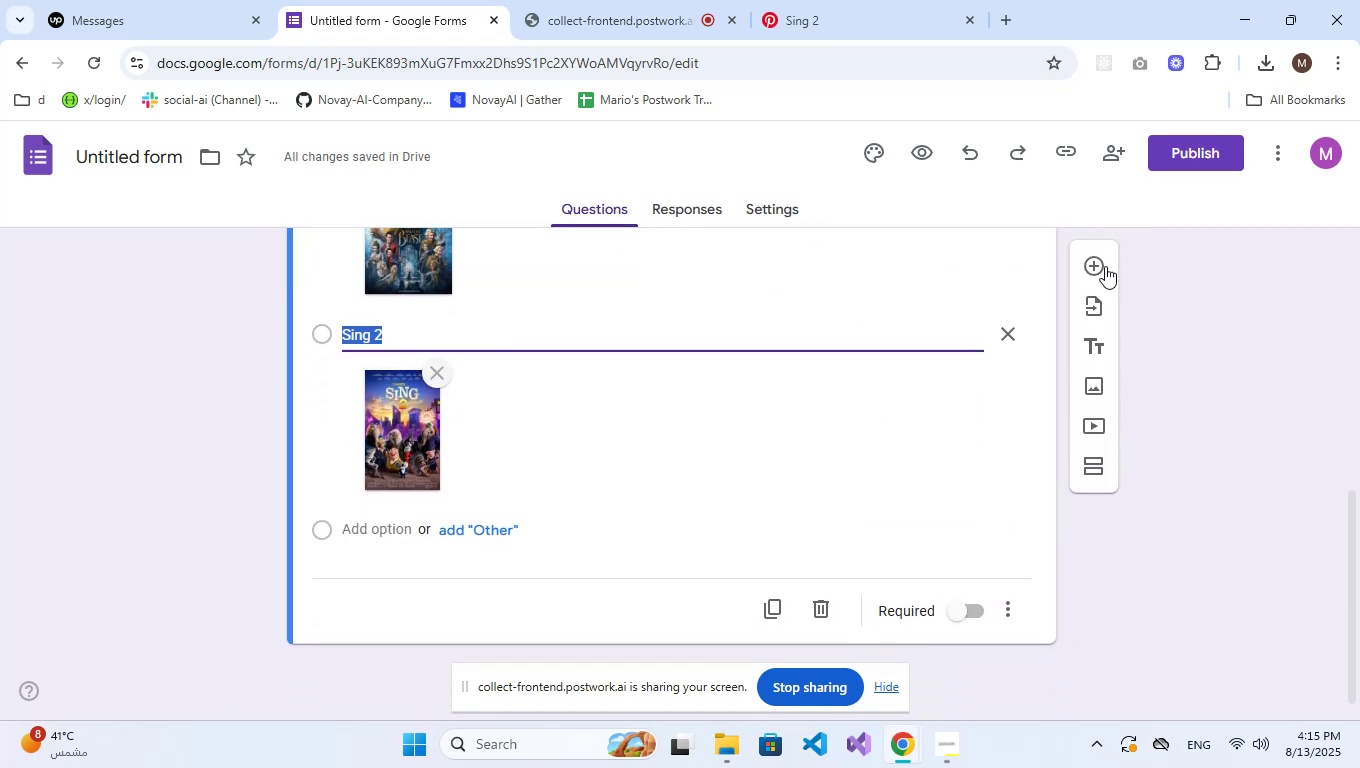 
left_click([1103, 263])
 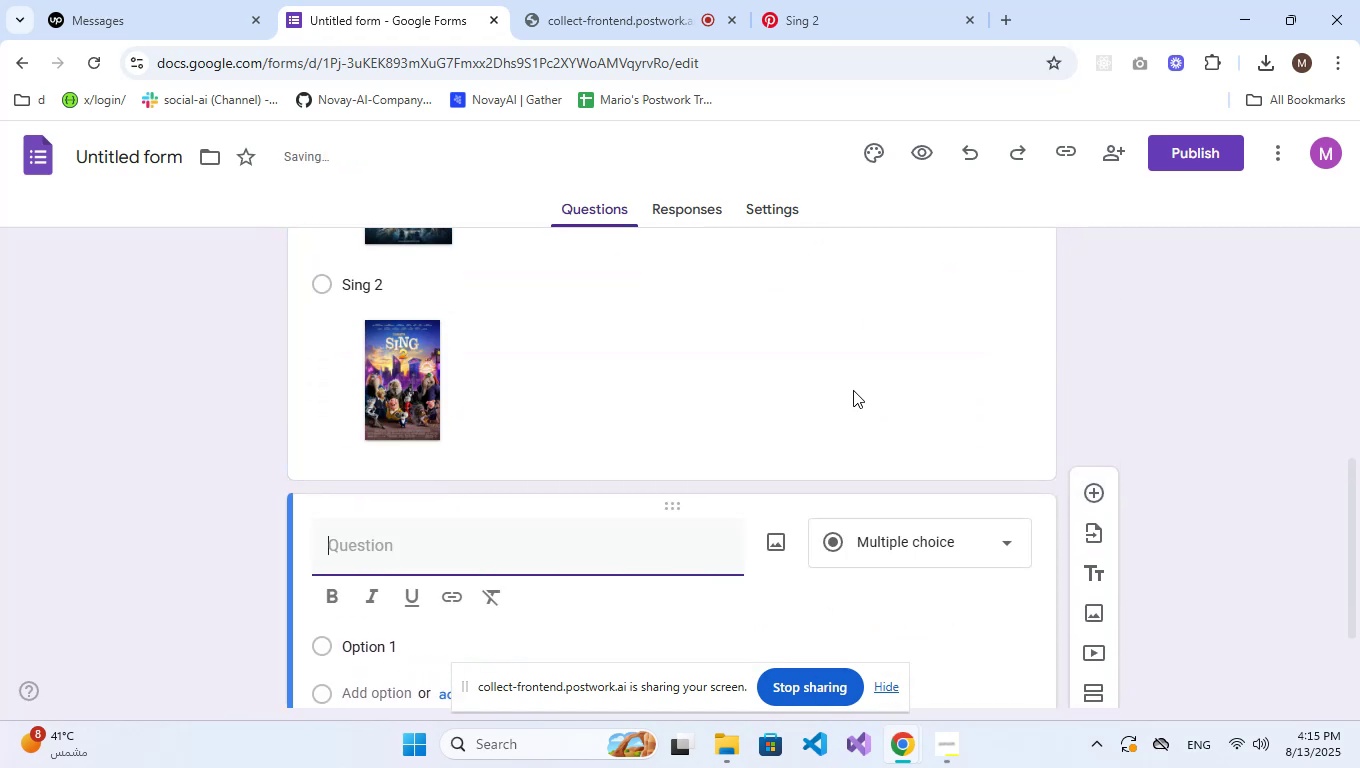 
left_click([898, 549])
 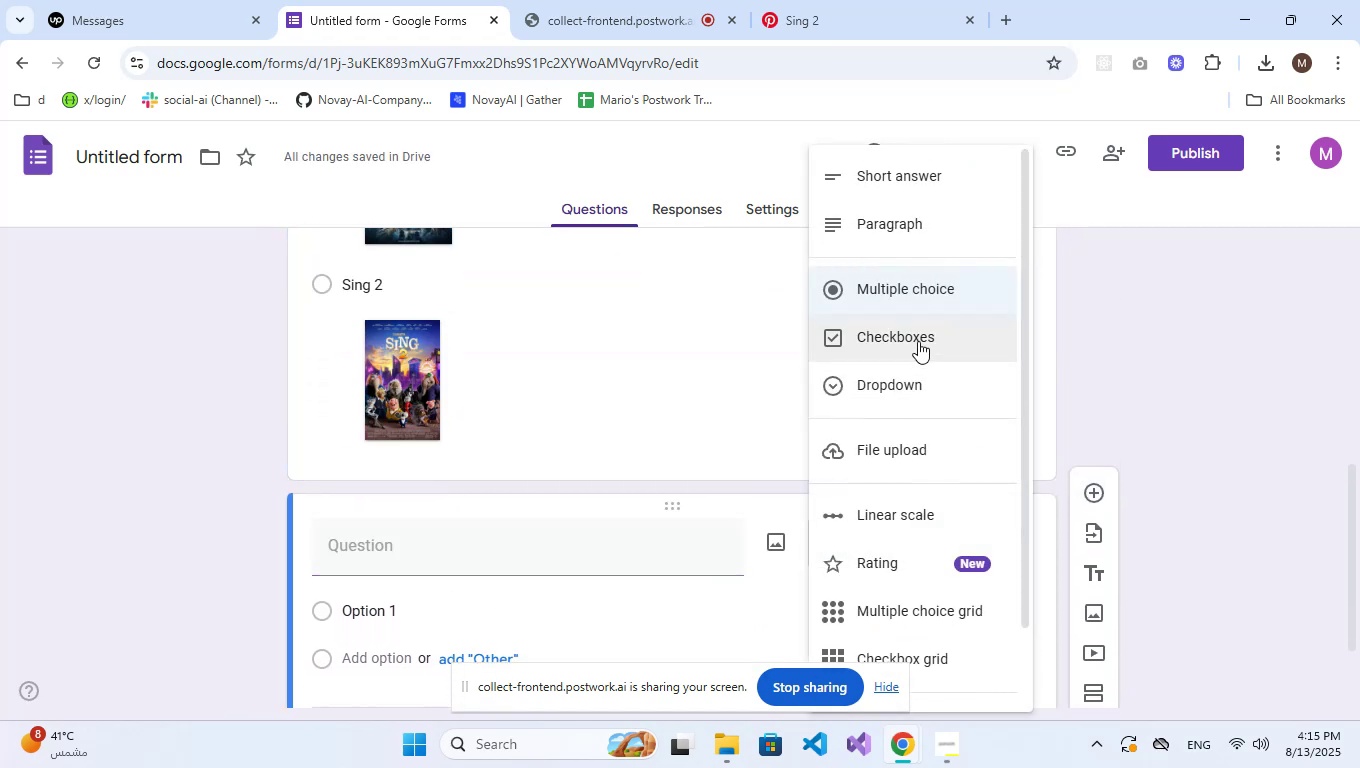 
left_click([918, 341])
 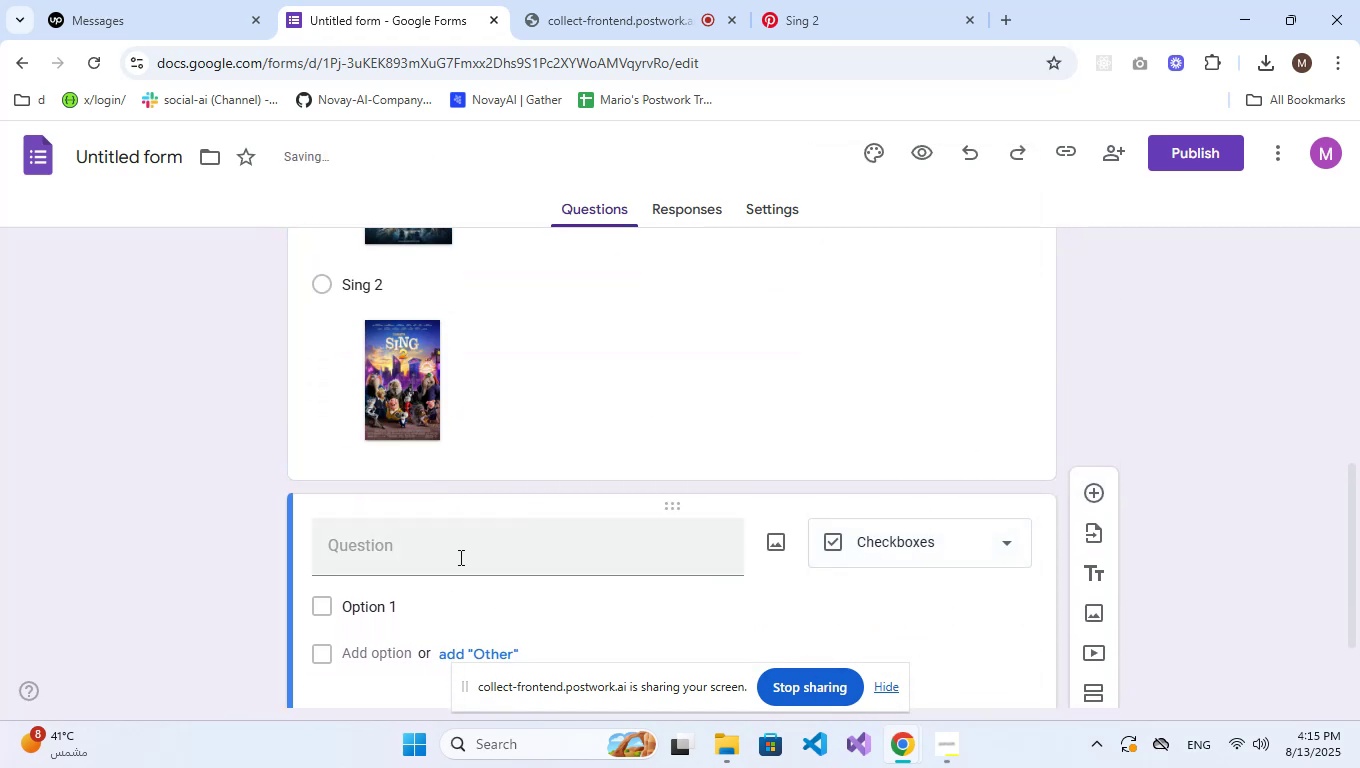 
left_click([459, 557])
 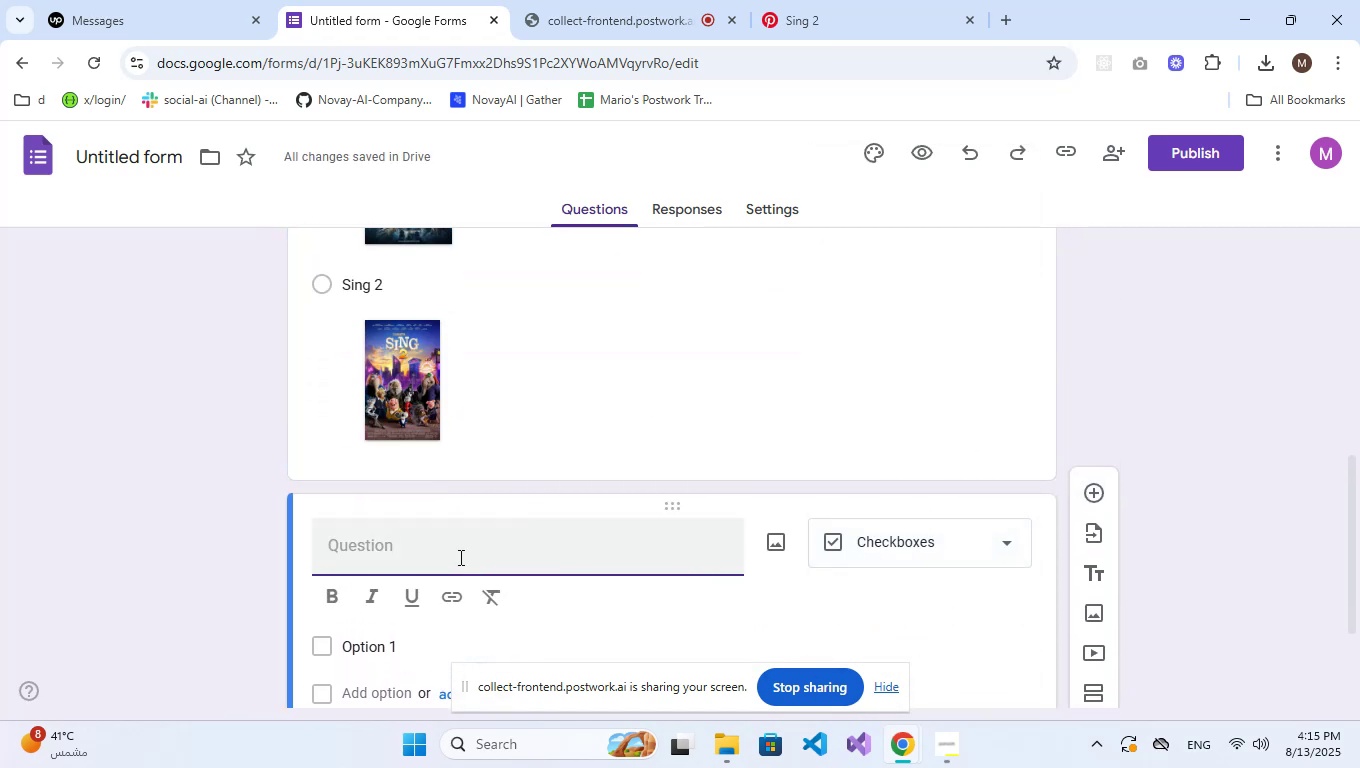 
type(What genres do you enjoy?)
 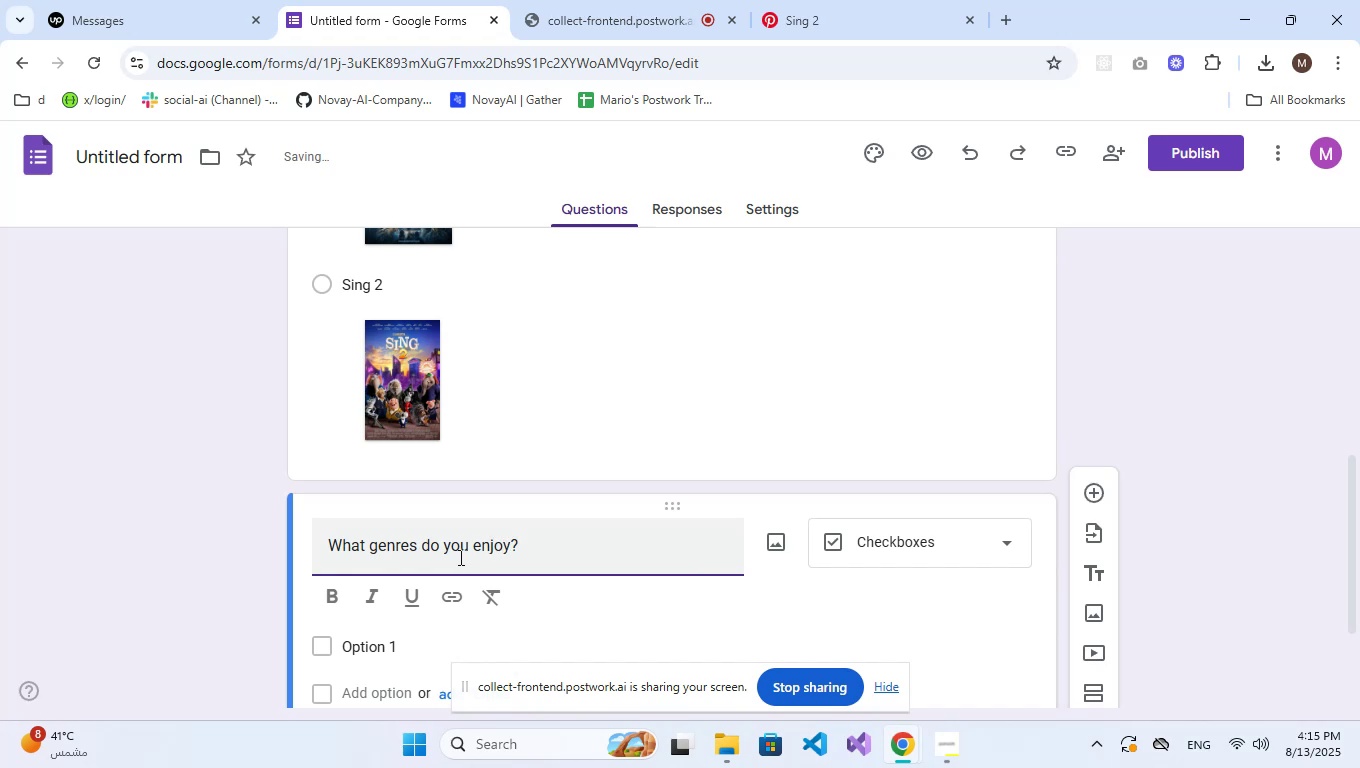 
scroll: coordinate [652, 506], scroll_direction: down, amount: 1.0
 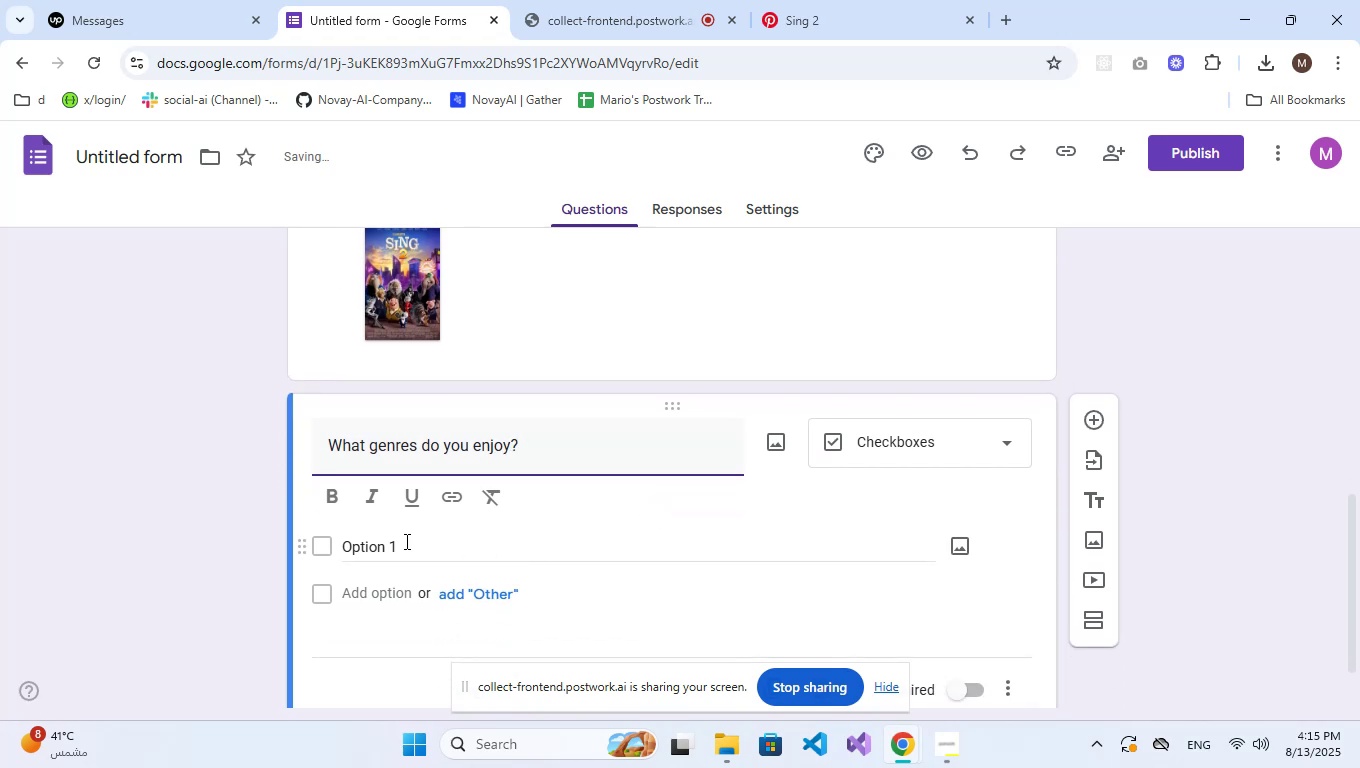 
left_click([376, 539])
 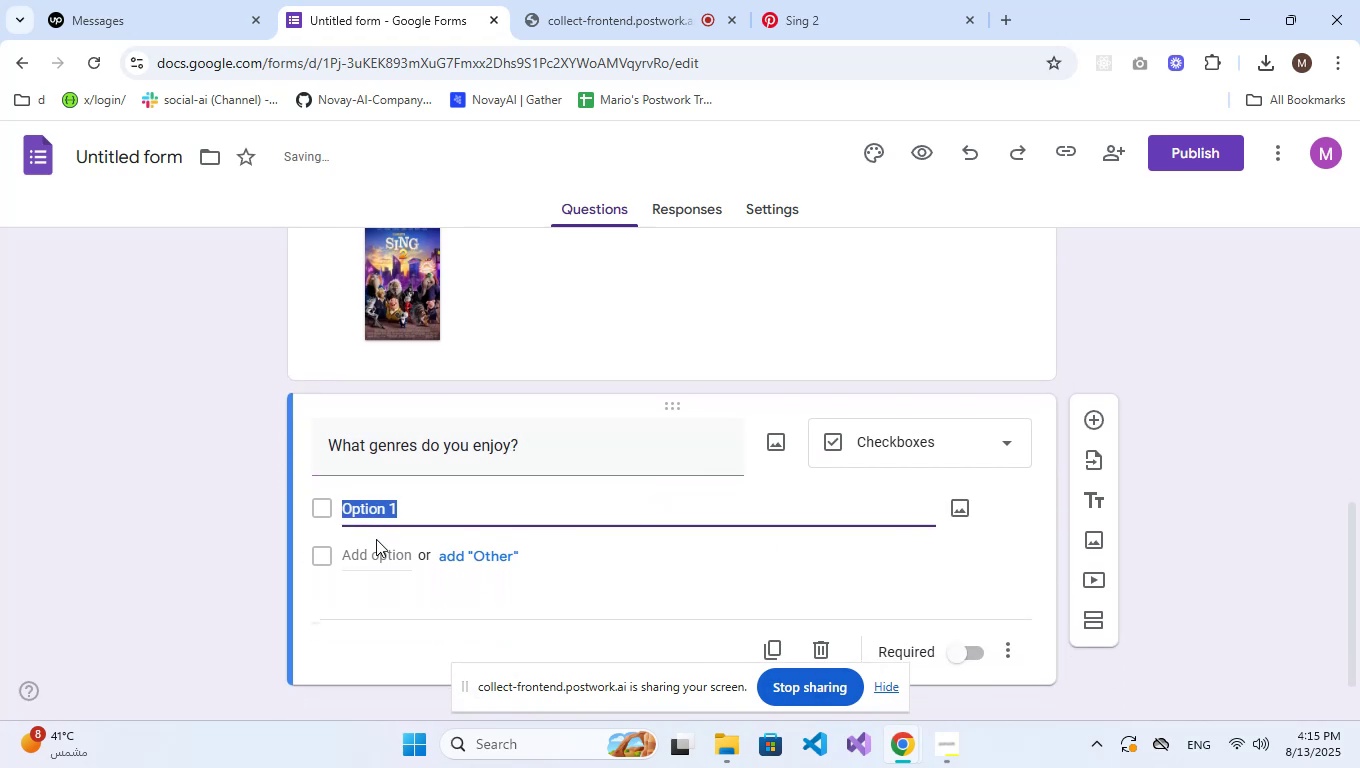 
type(Action)
 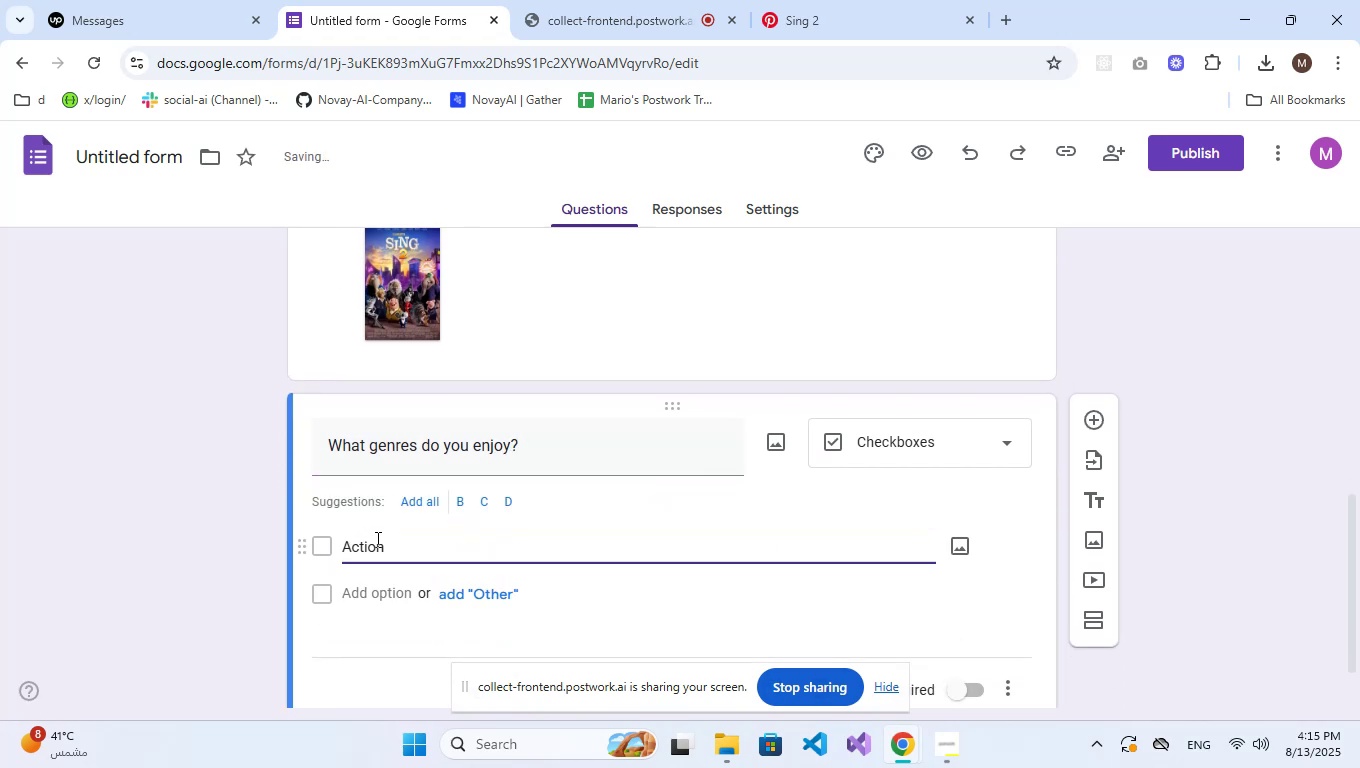 
key(Enter)
 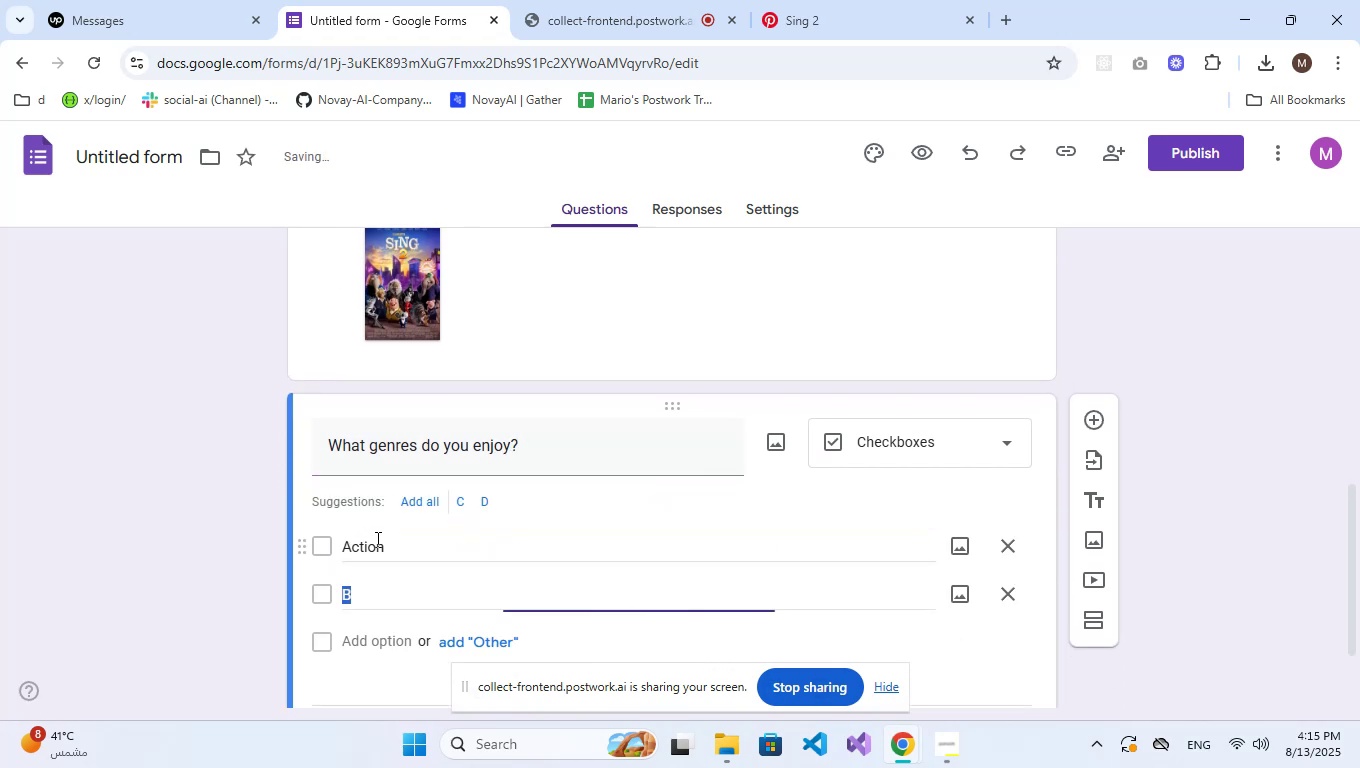 
type(Comedy)
 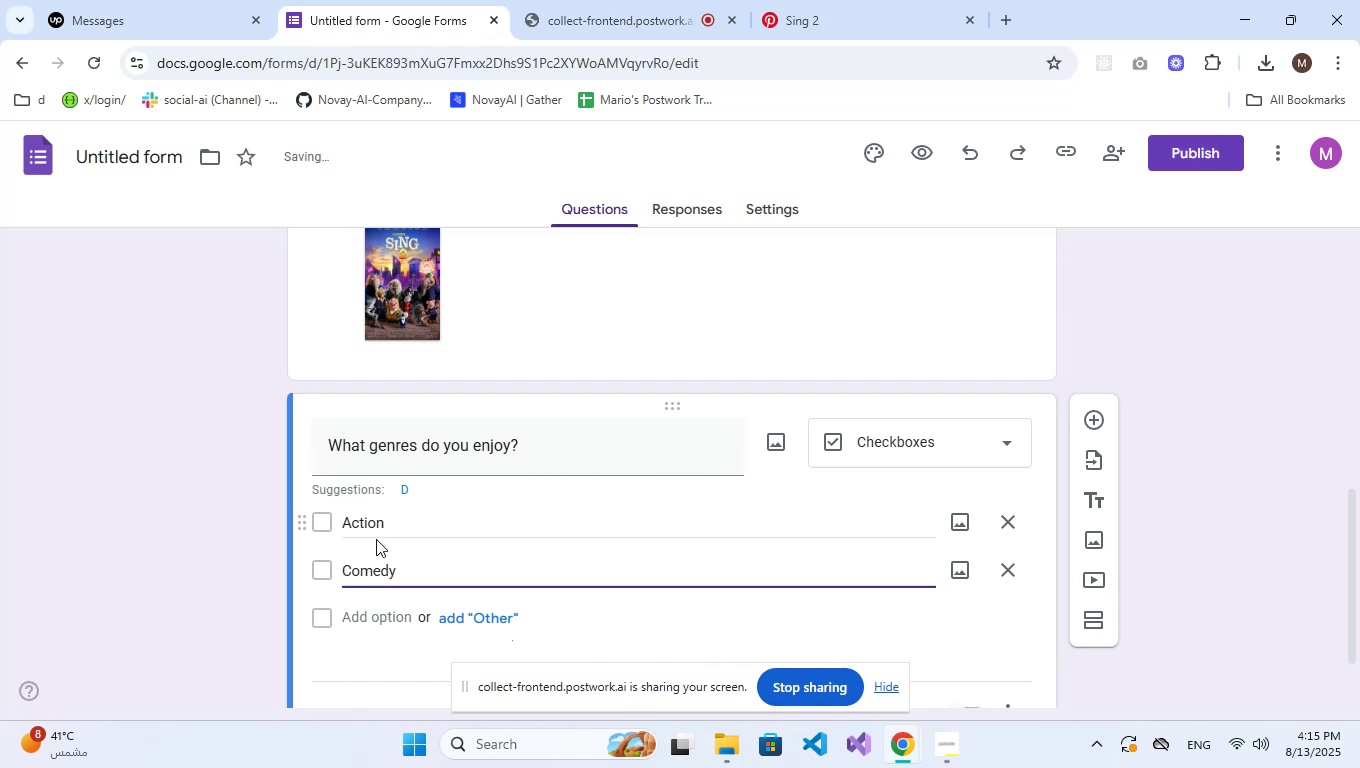 
key(Enter)
 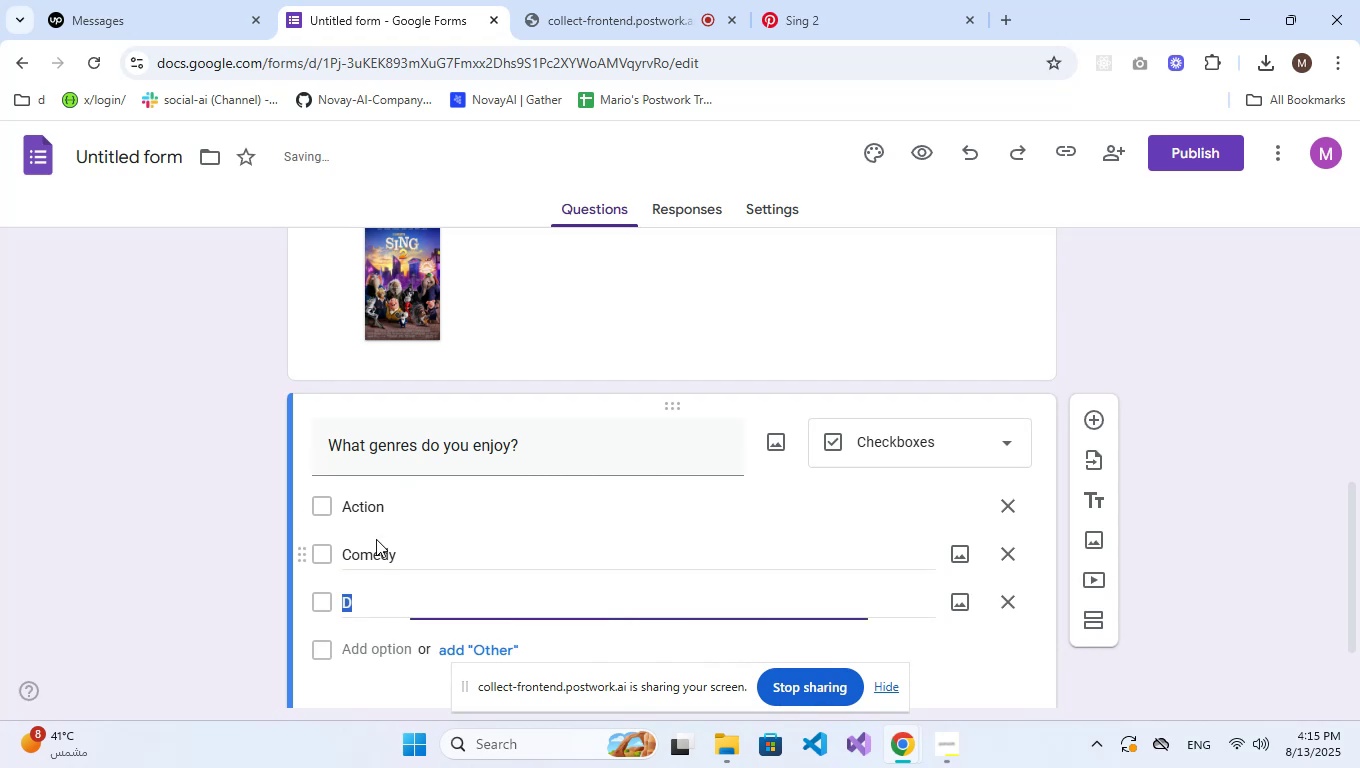 
type(Drama)
 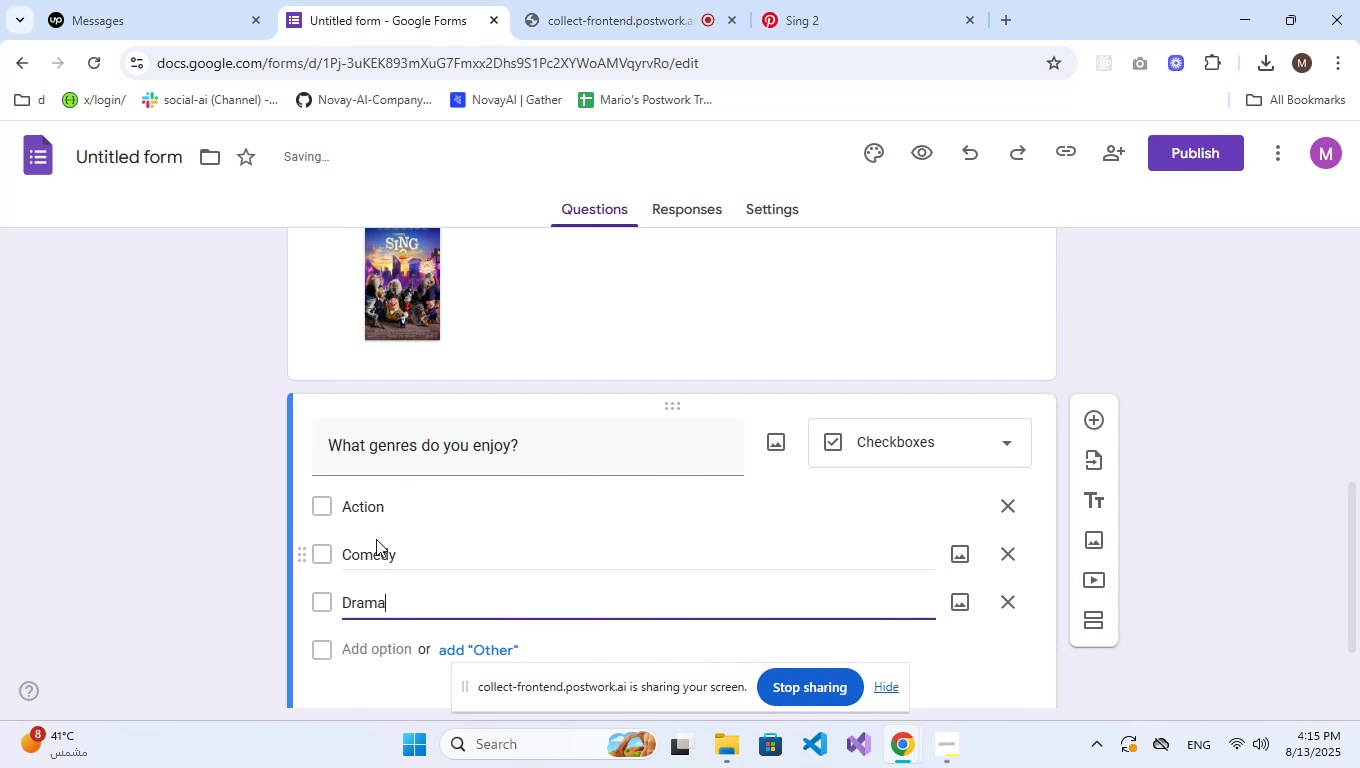 
key(Enter)
 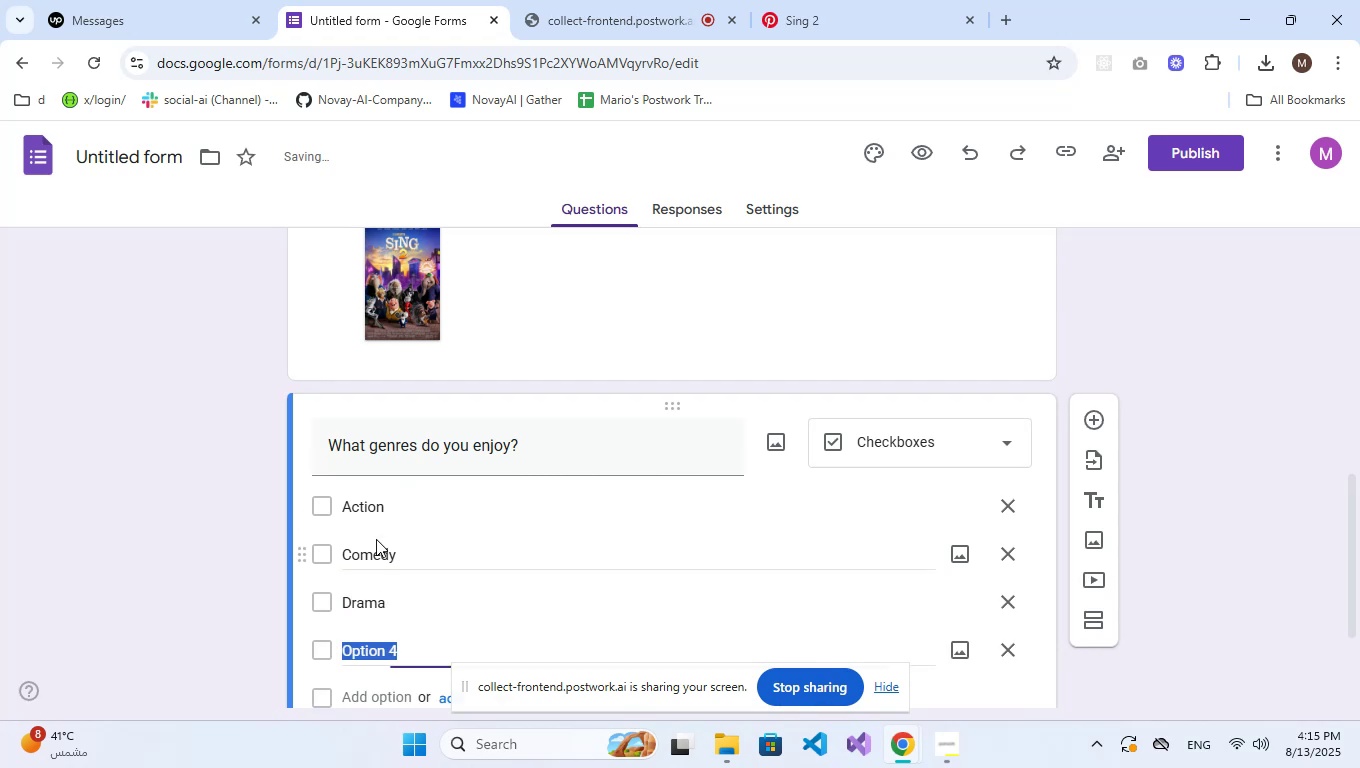 
type(Horror)
 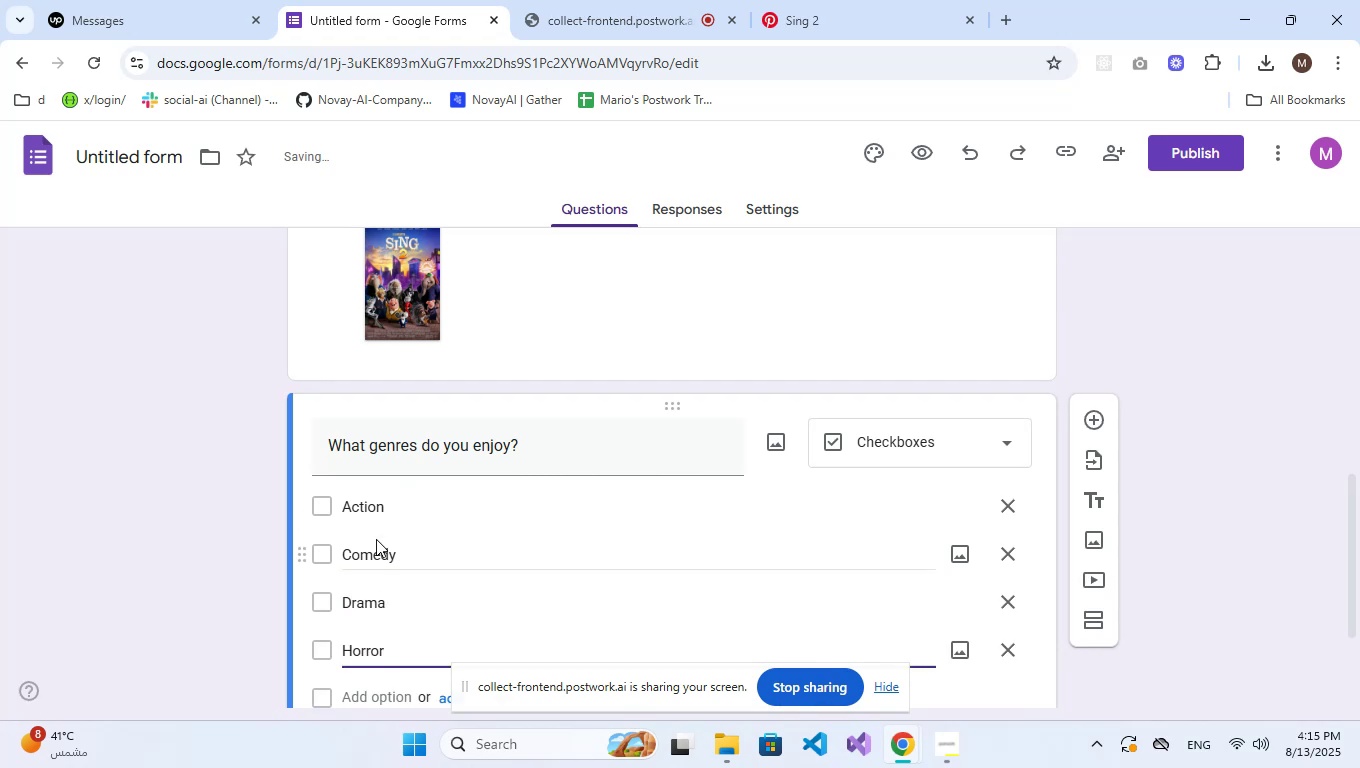 
key(Enter)
 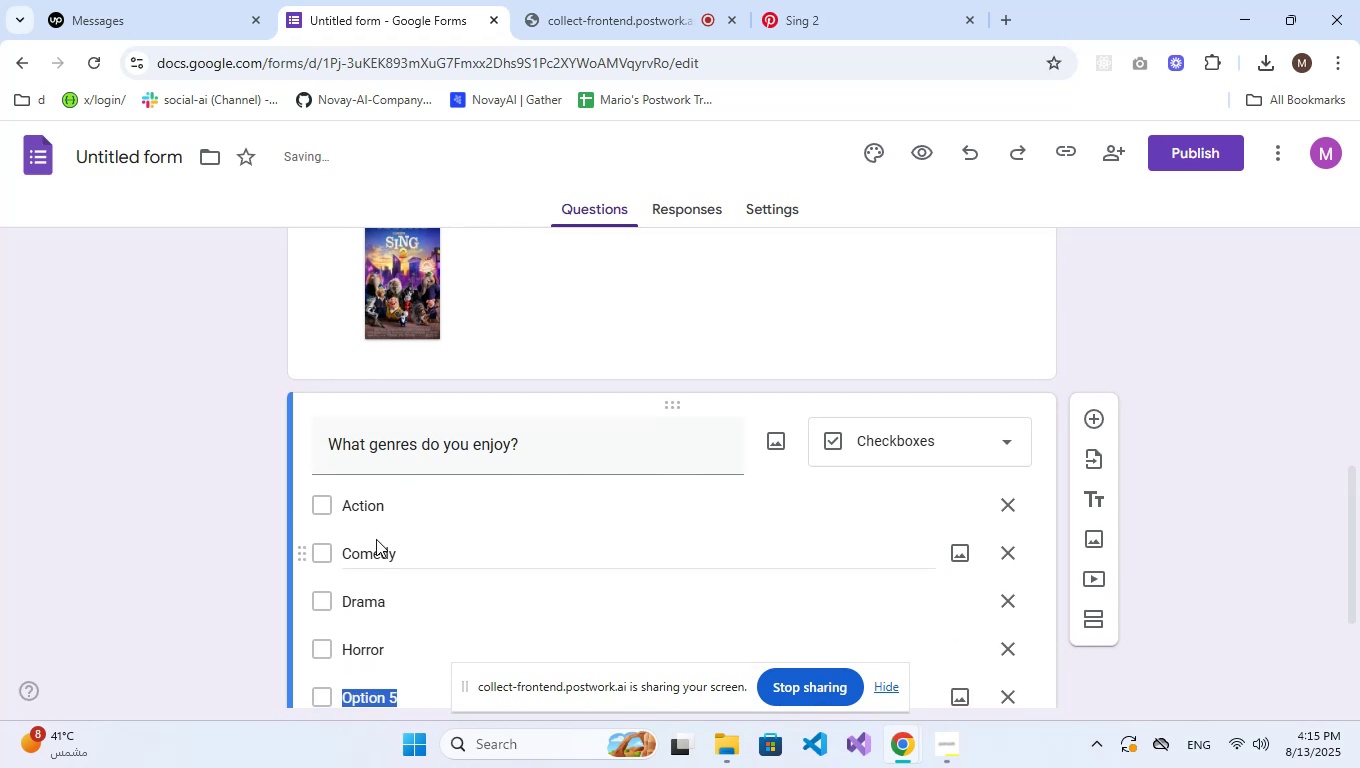 
type(Animation)
 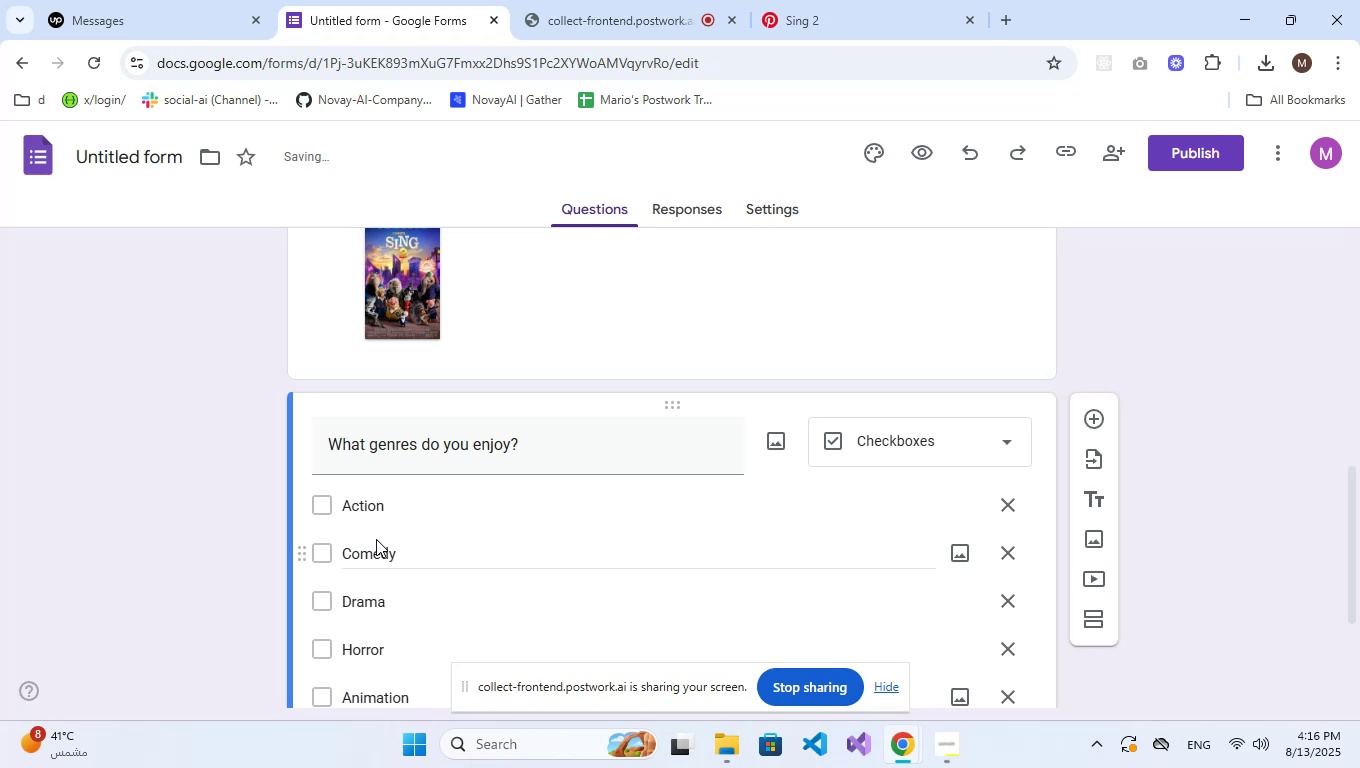 
scroll: coordinate [638, 492], scroll_direction: down, amount: 2.0
 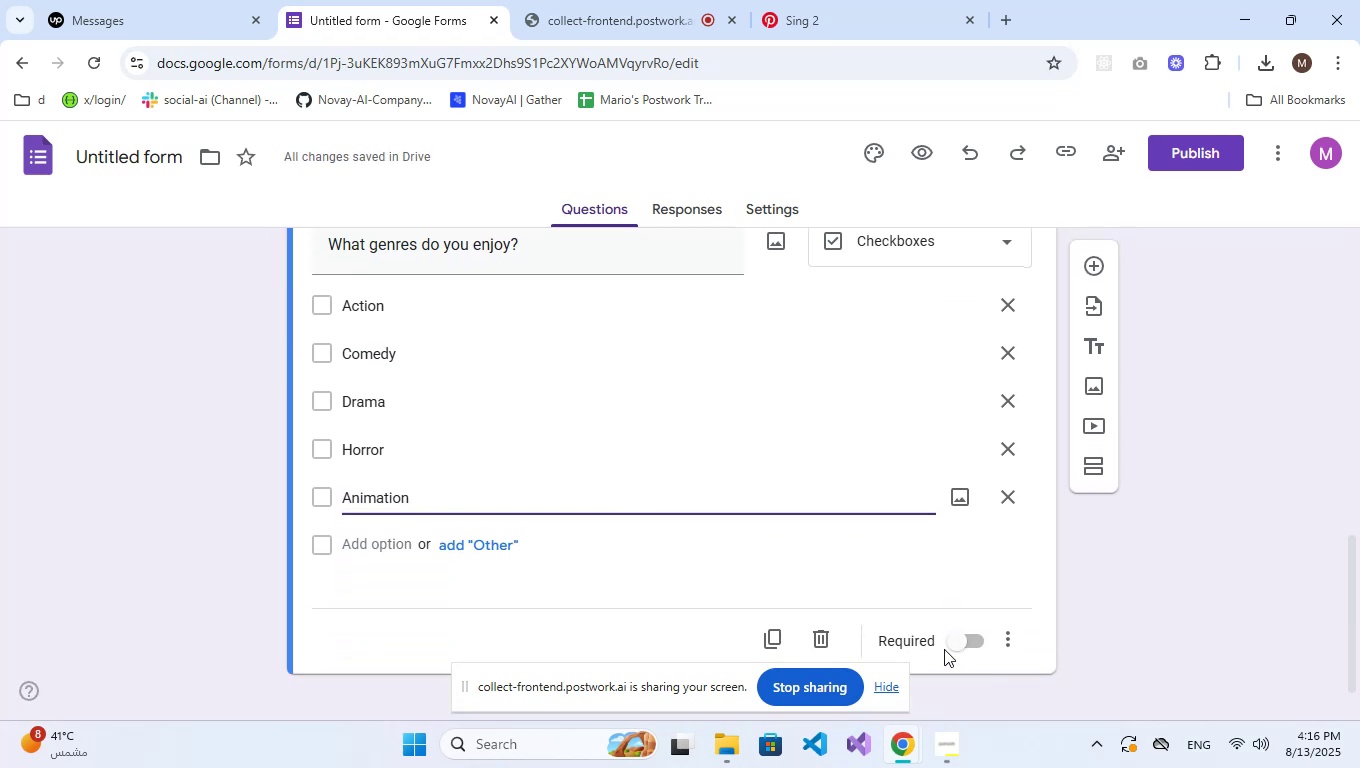 
left_click([966, 643])
 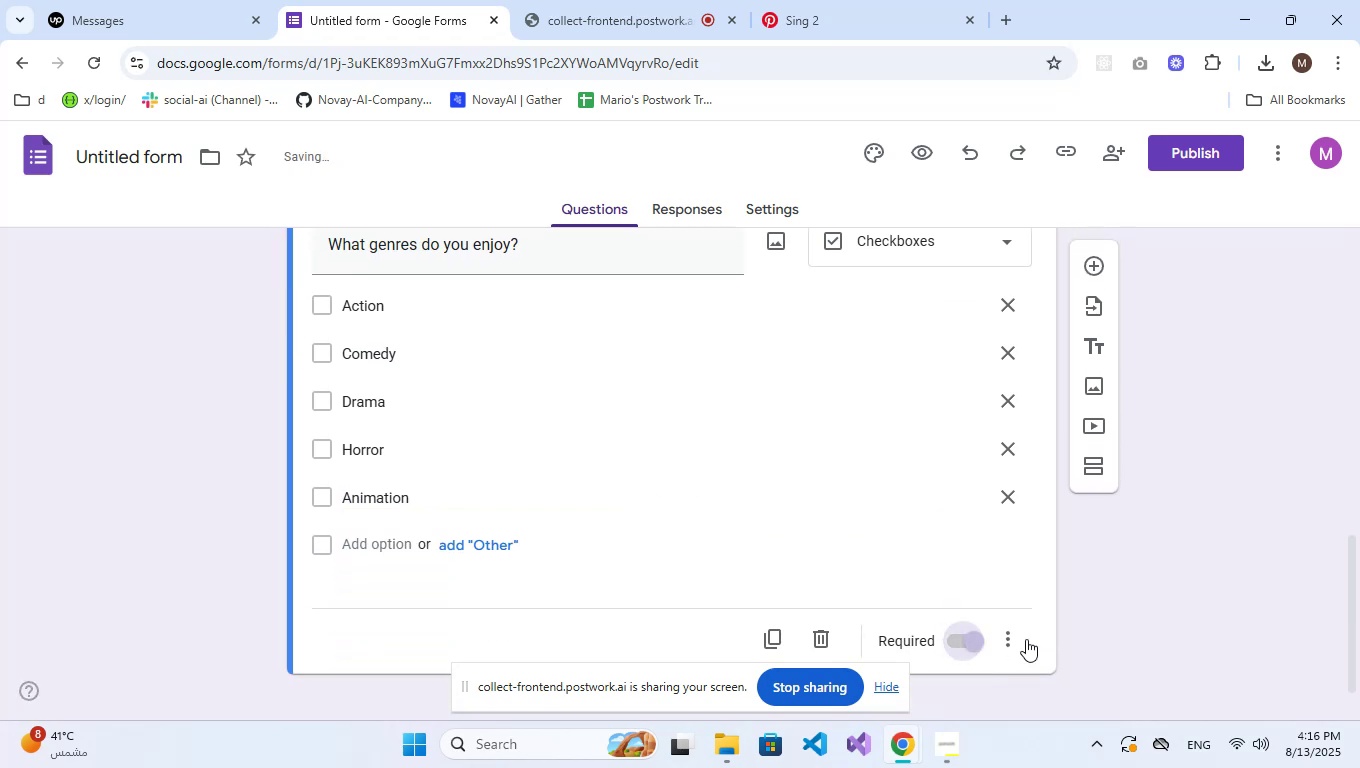 
scroll: coordinate [1275, 587], scroll_direction: up, amount: 9.0
 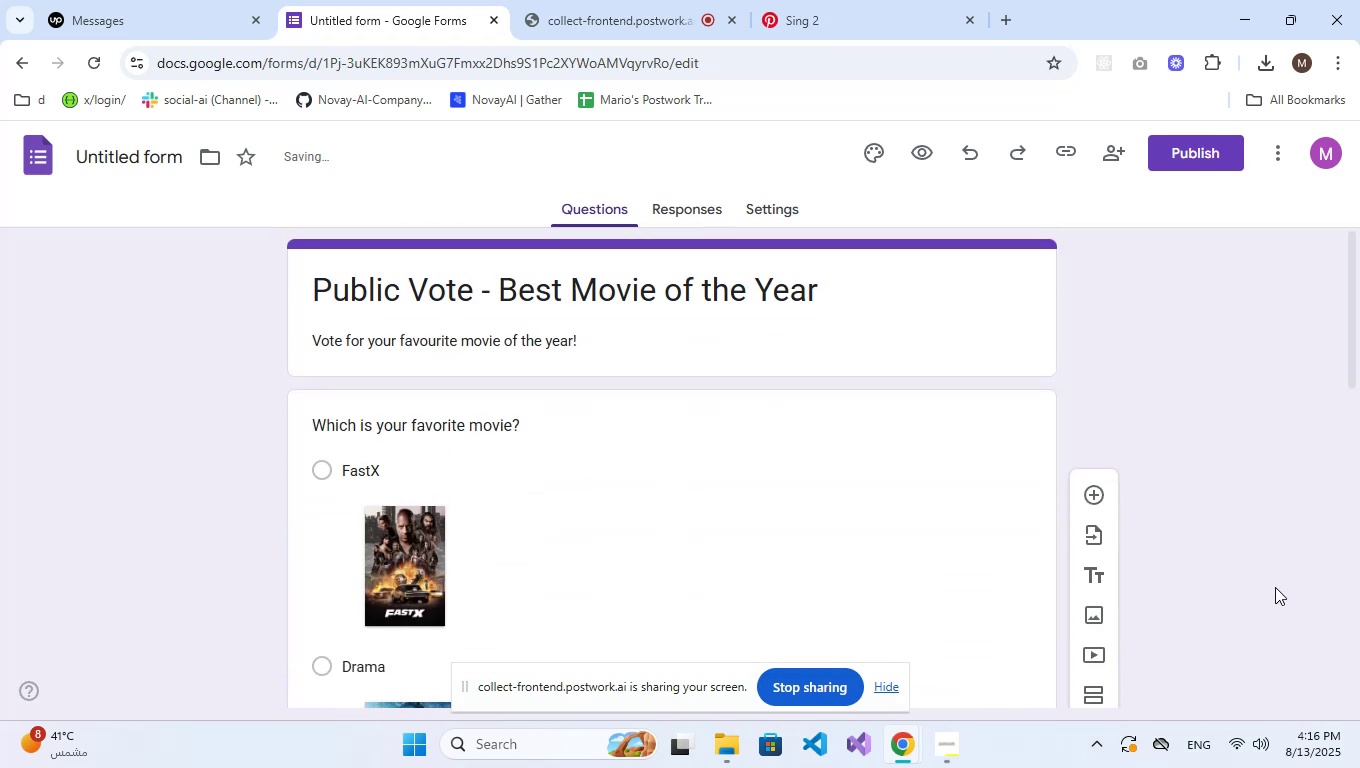 
scroll: coordinate [1275, 587], scroll_direction: down, amount: 10.0
 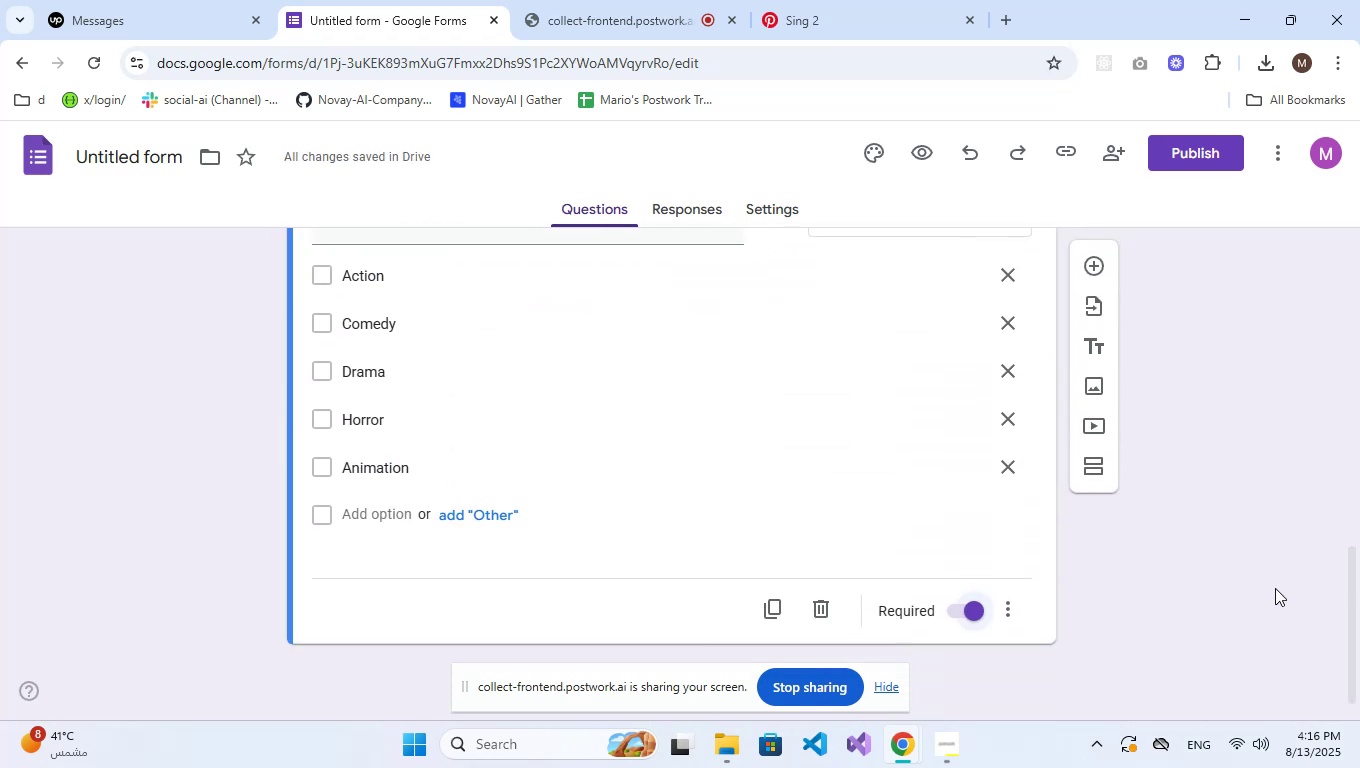 
wait(5.75)
 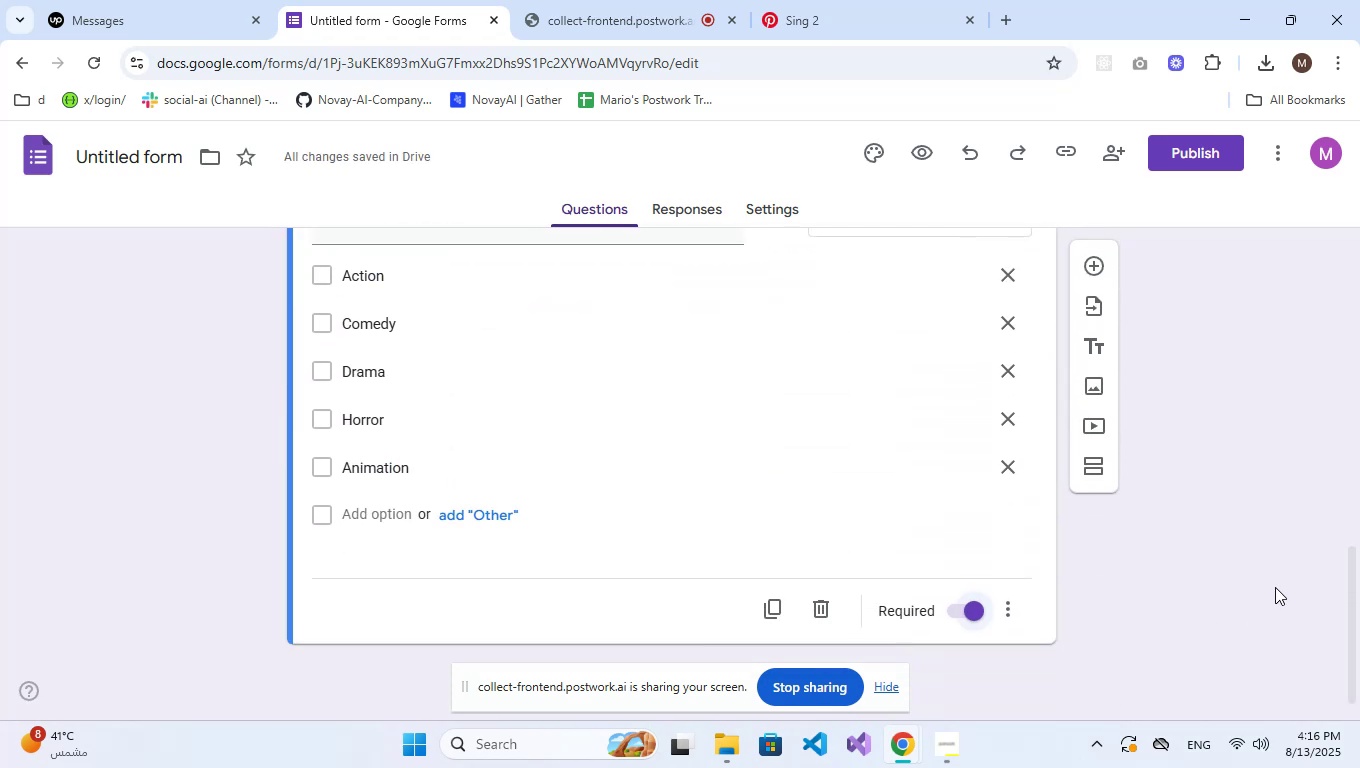 
left_click([1098, 267])
 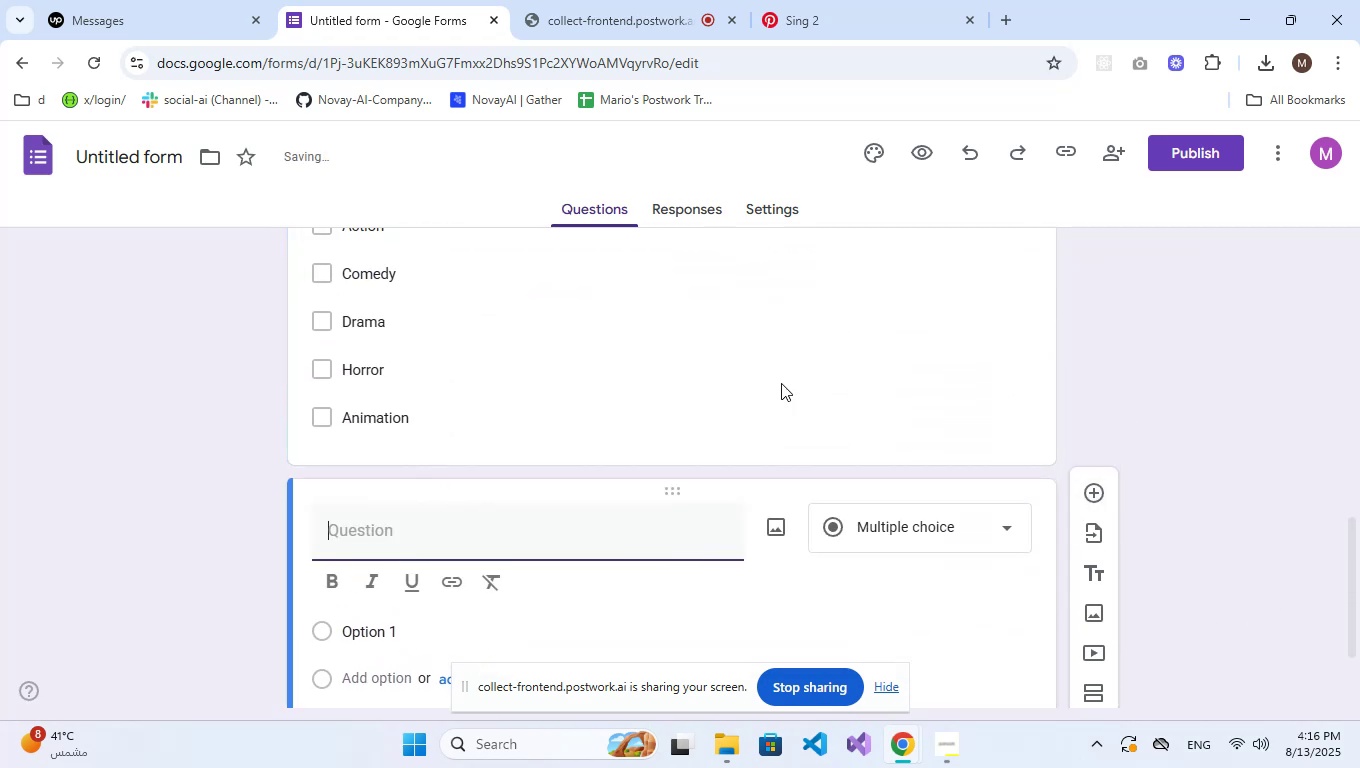 
scroll: coordinate [745, 385], scroll_direction: down, amount: 2.0
 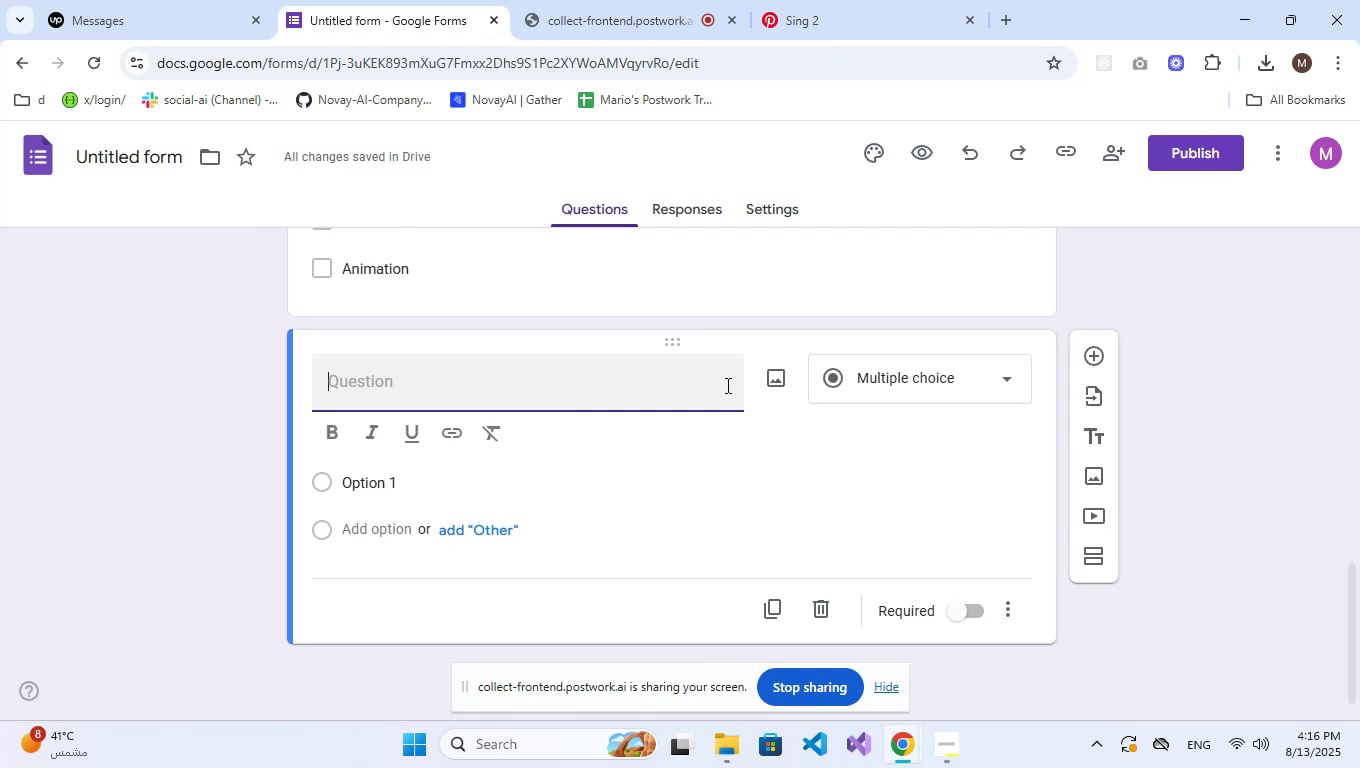 
left_click([916, 381])
 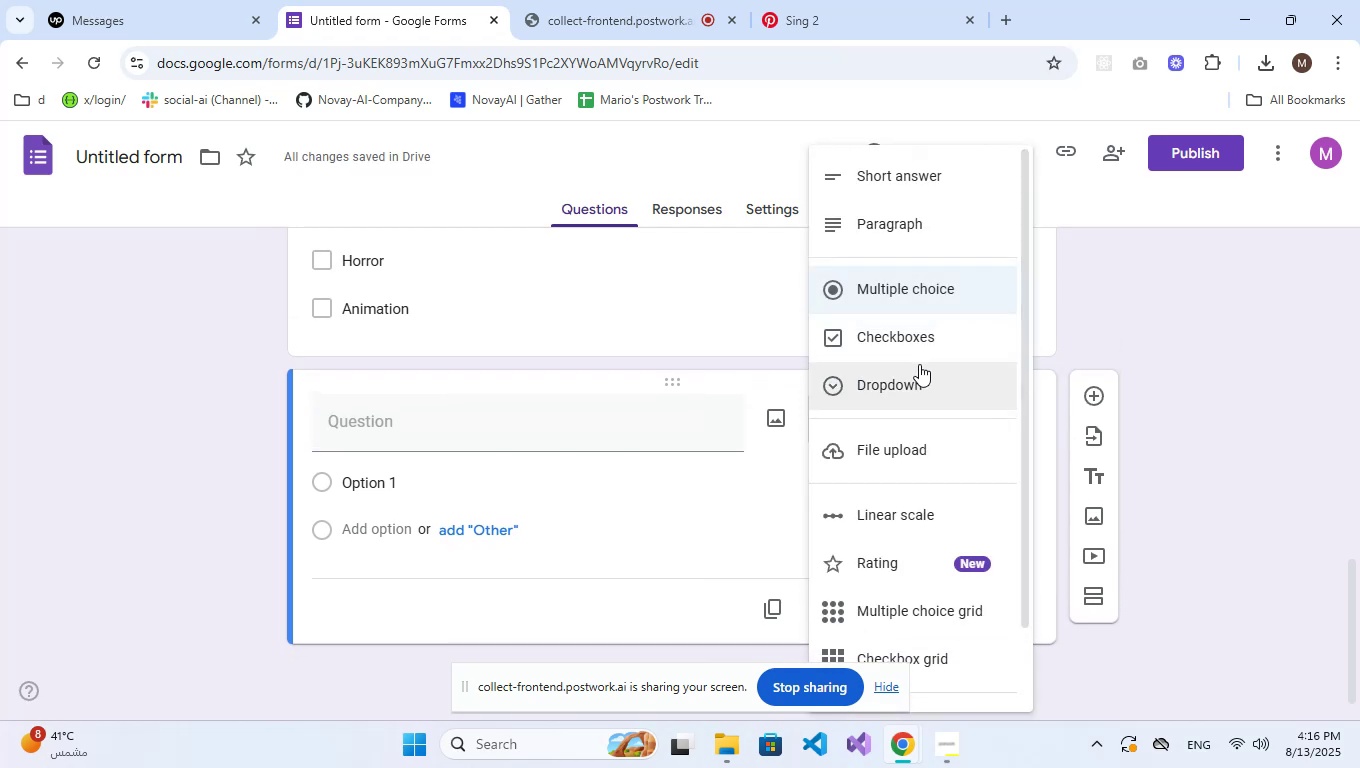 
left_click([915, 378])
 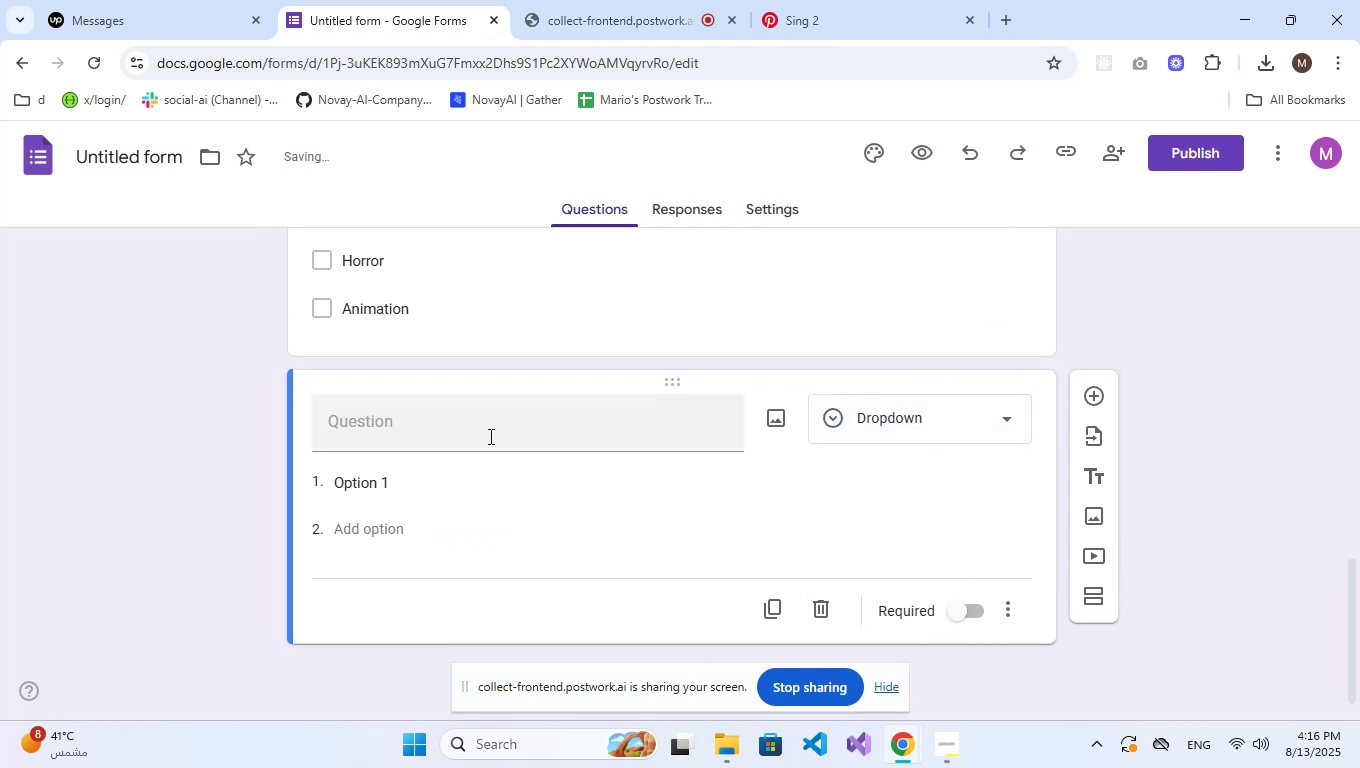 
left_click([489, 436])
 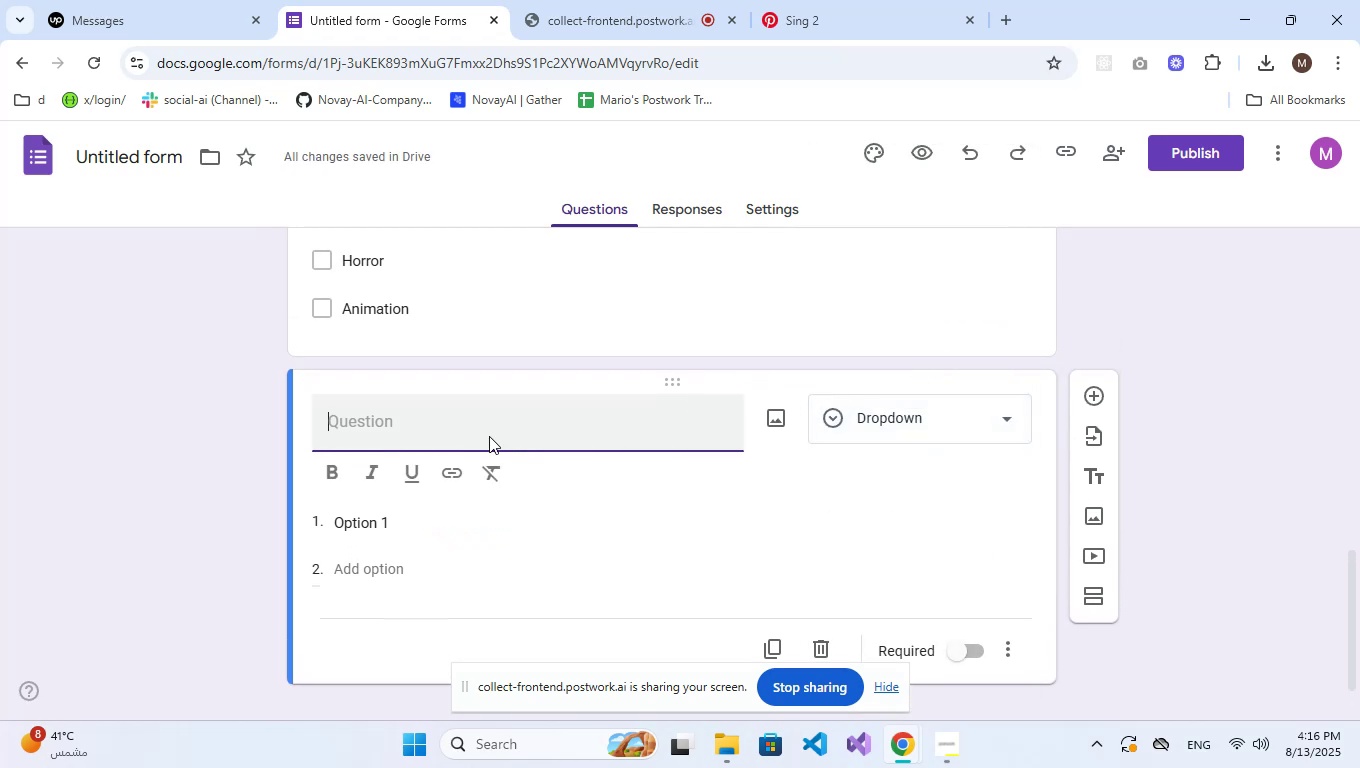 
type(How )
 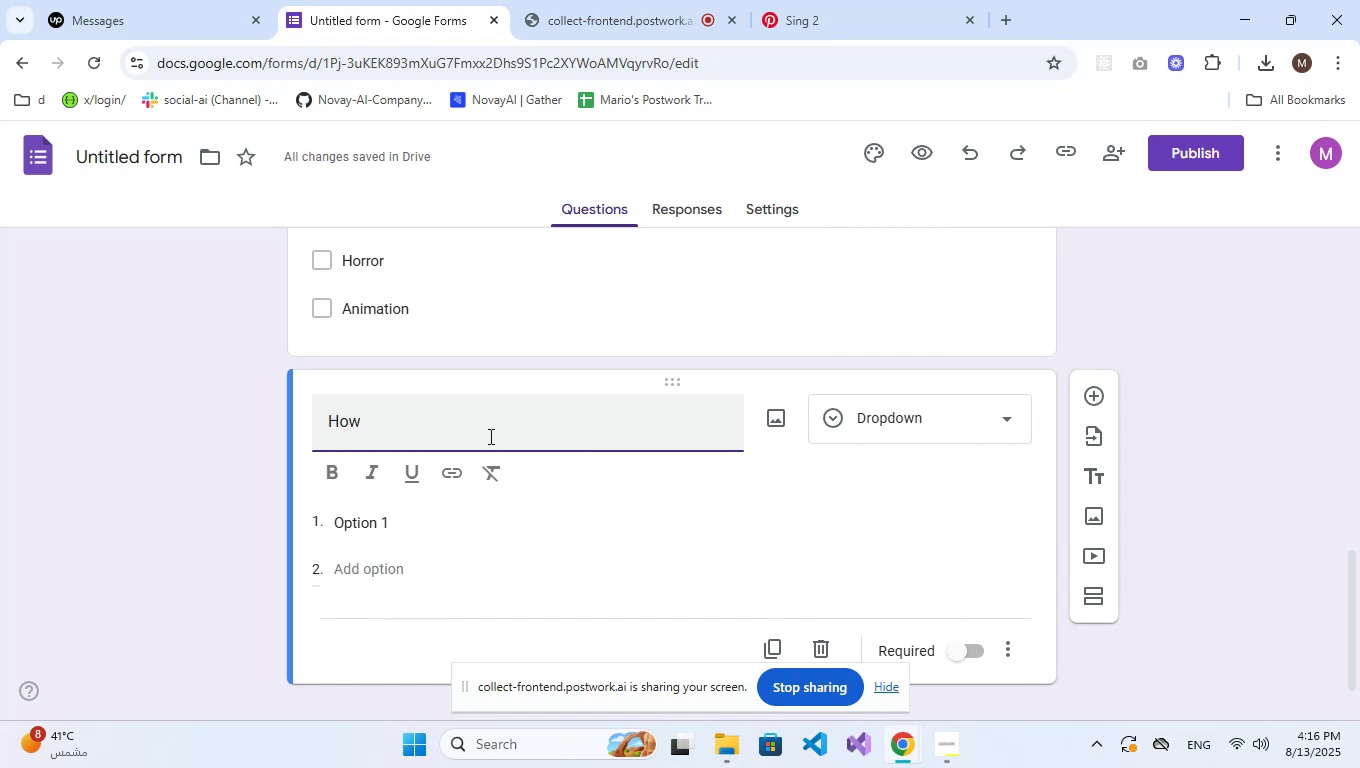 
wait(9.09)
 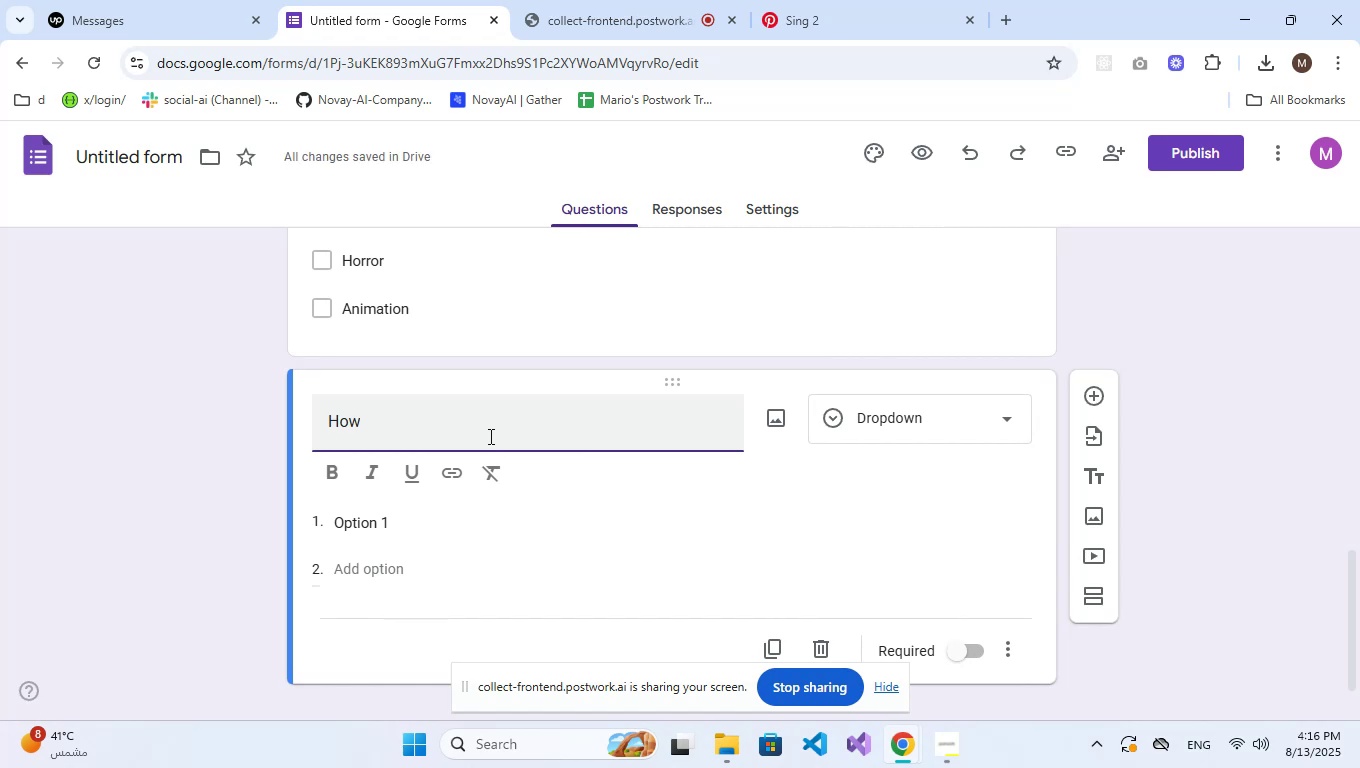 
type(often do you go to the cinema?)
 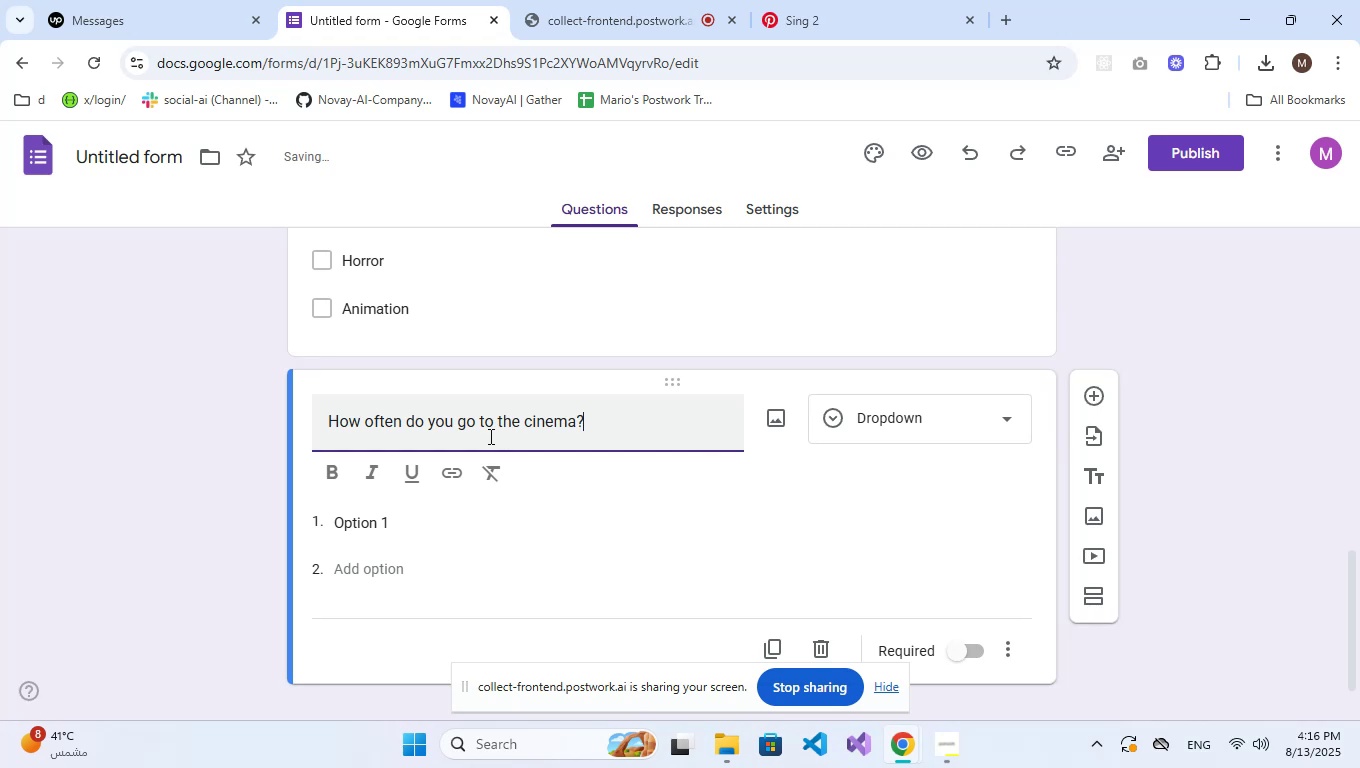 
left_click([400, 524])
 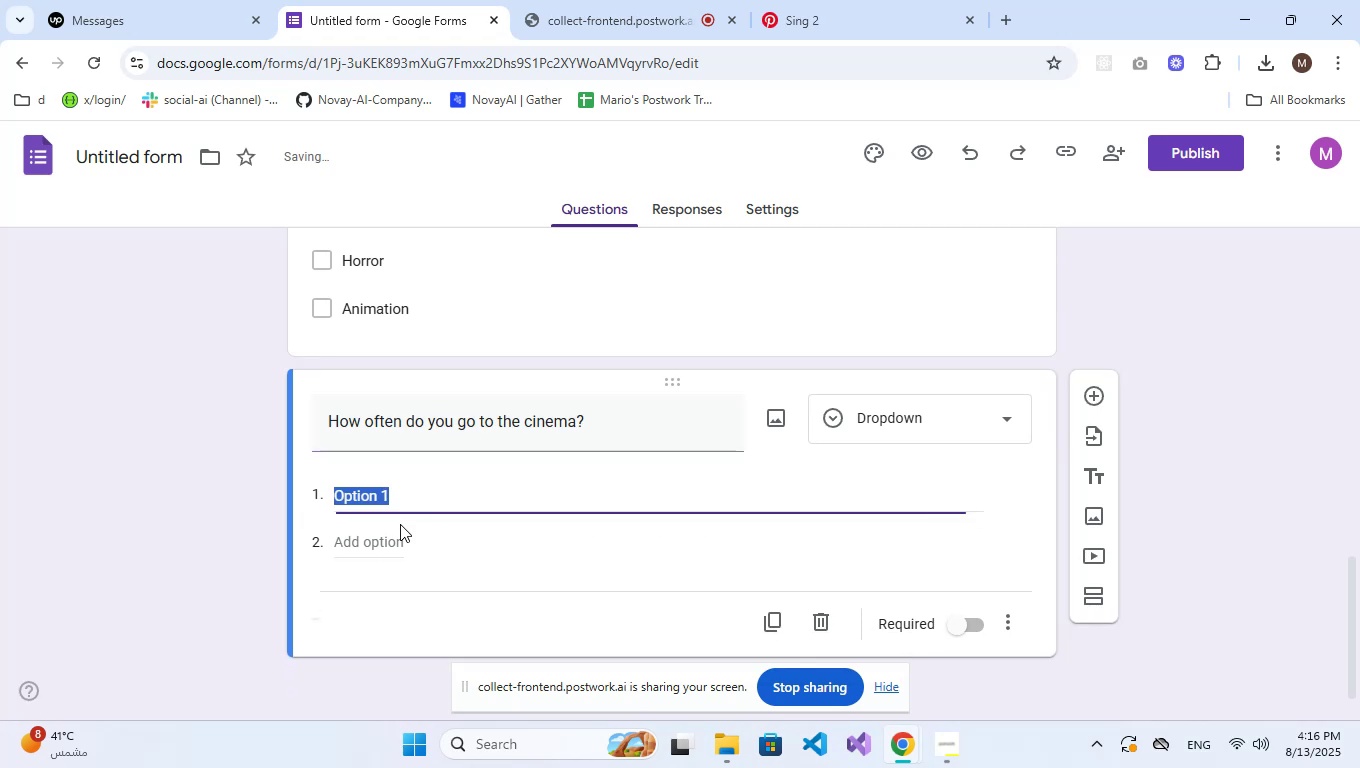 
type(Weekly)
 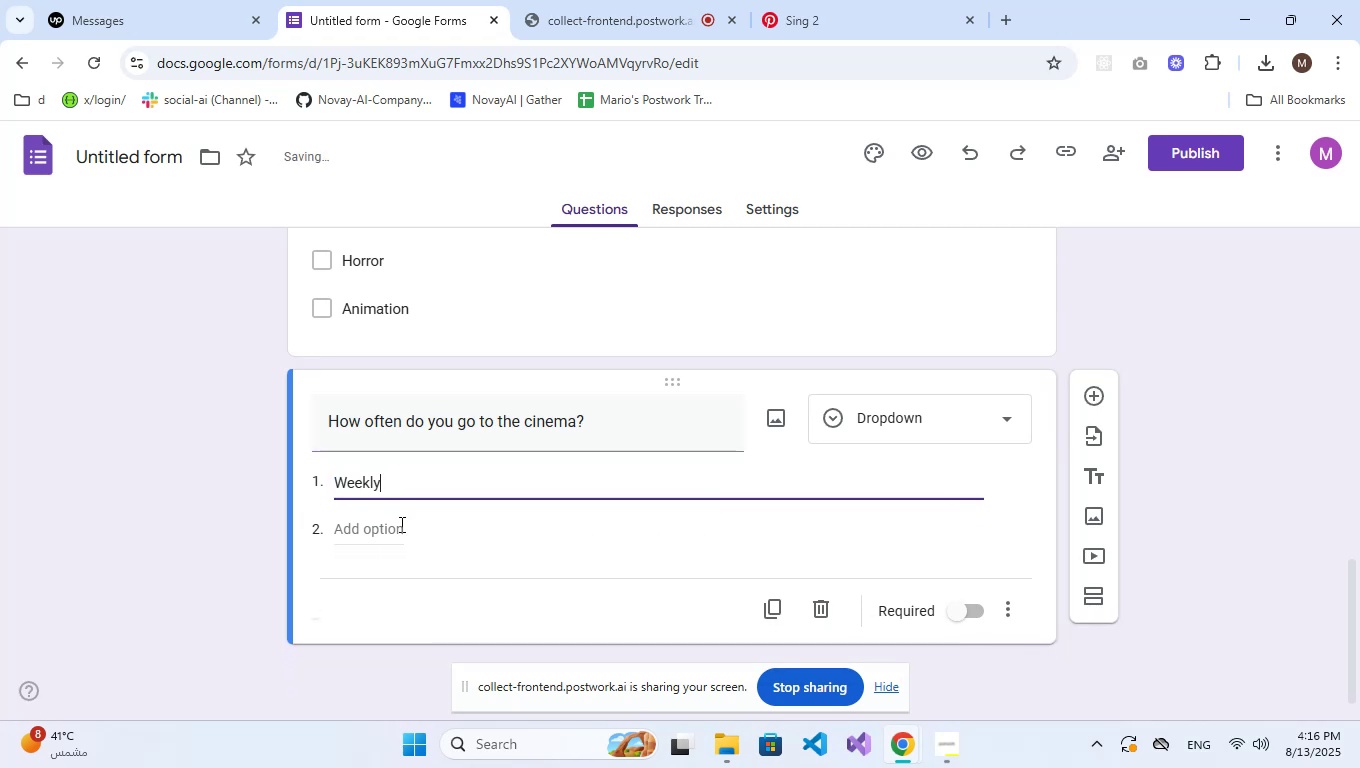 
key(Enter)
 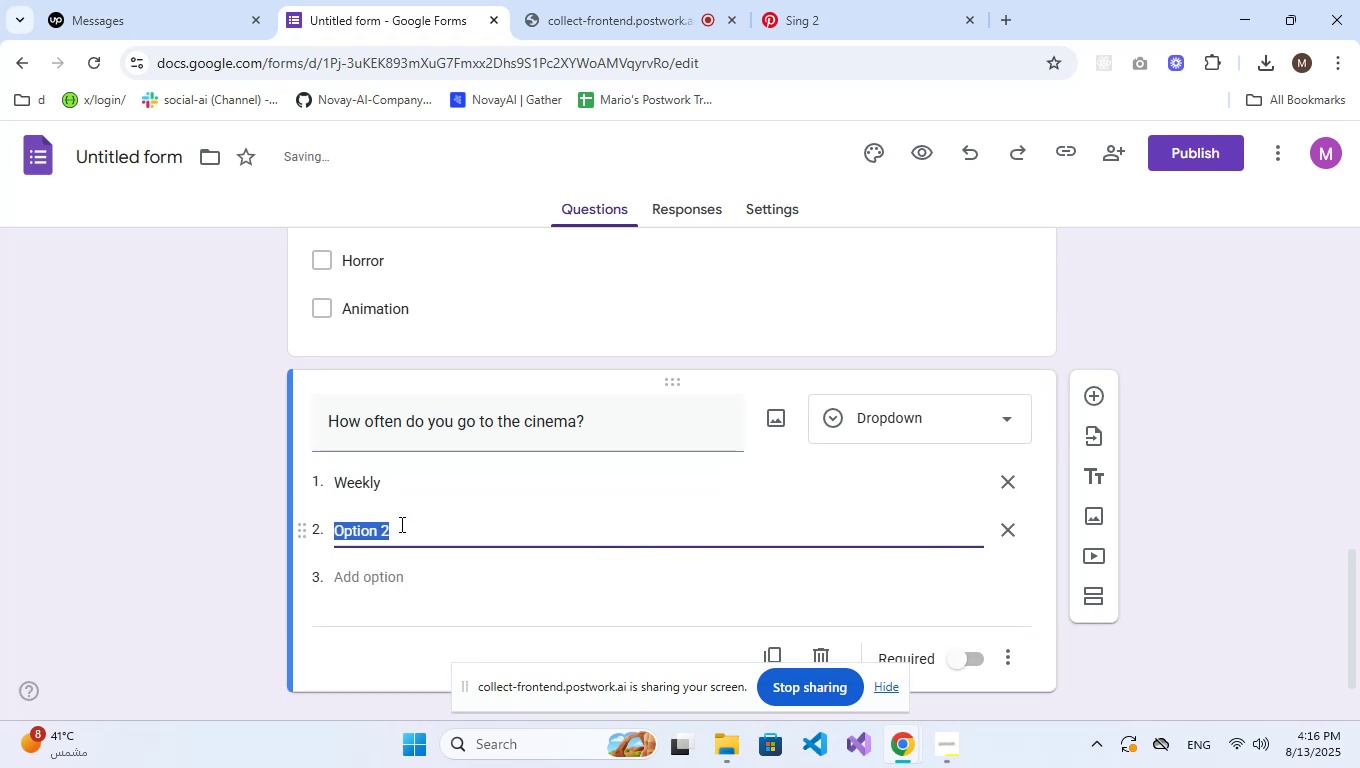 
type(Monthly)
 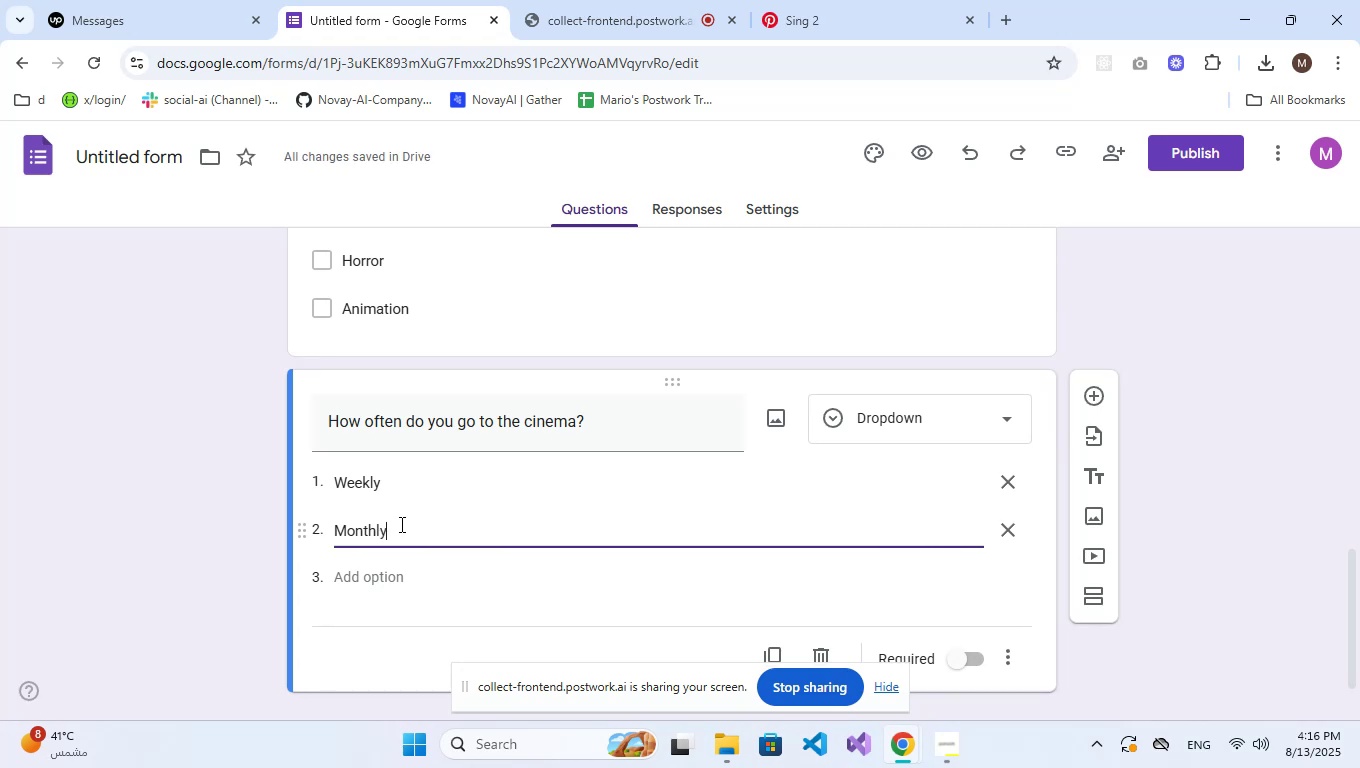 
key(Enter)
 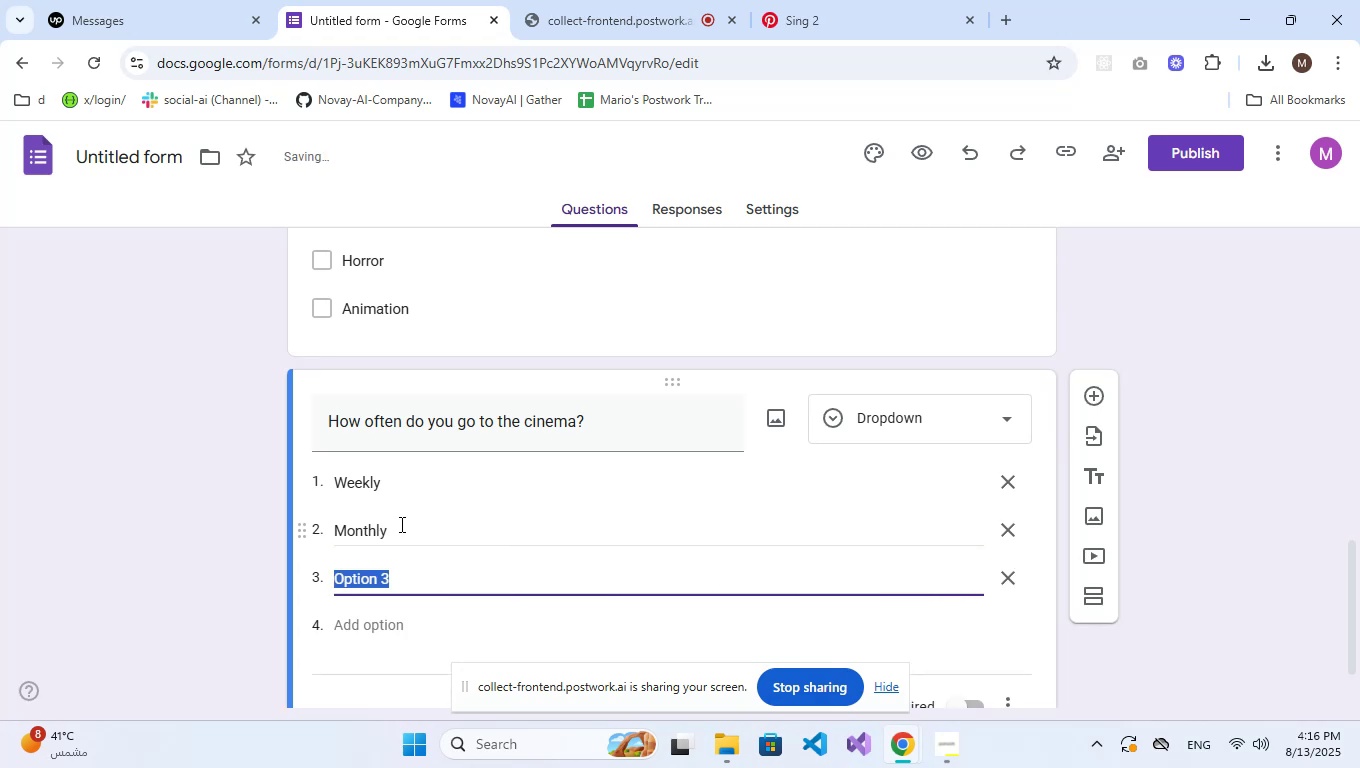 
type(Few times a year)
key(NumpadEnter)
type(Rarely)
 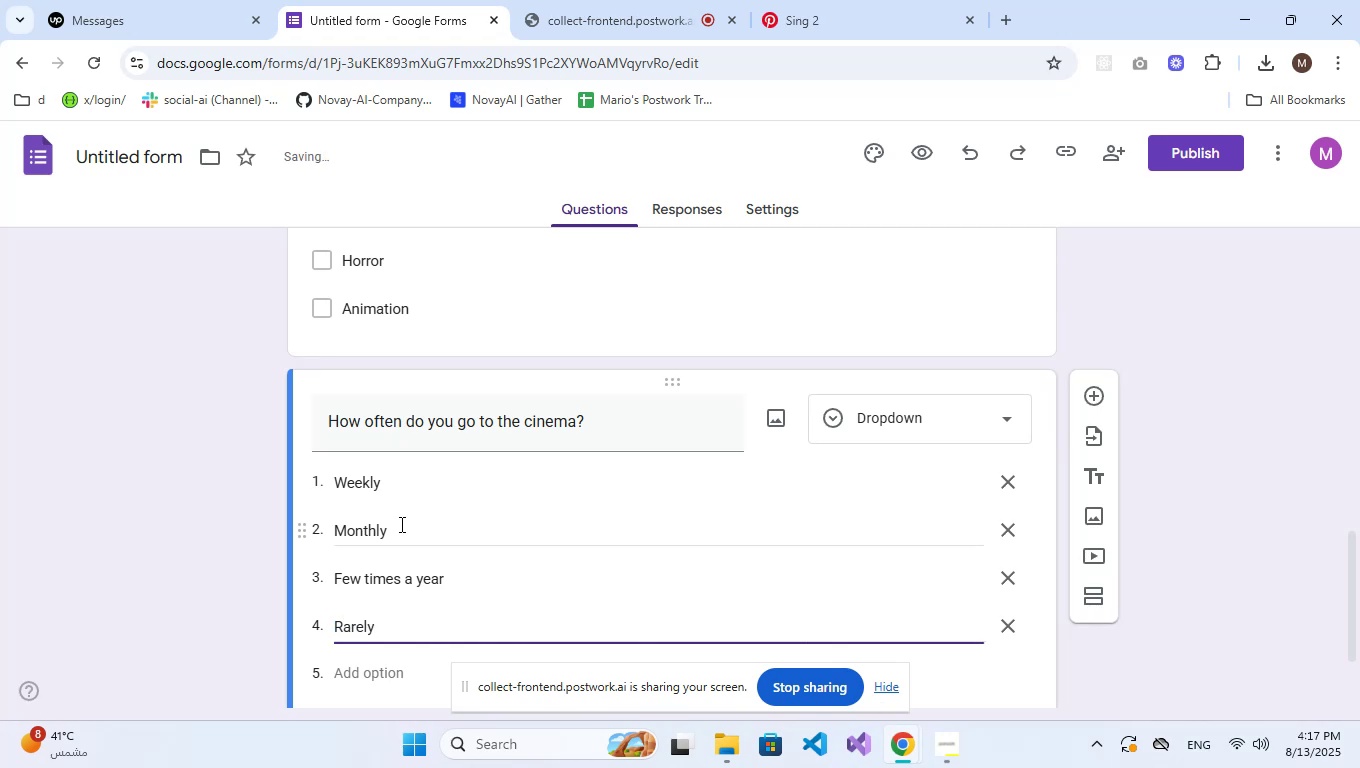 
scroll: coordinate [400, 524], scroll_direction: down, amount: 1.0
 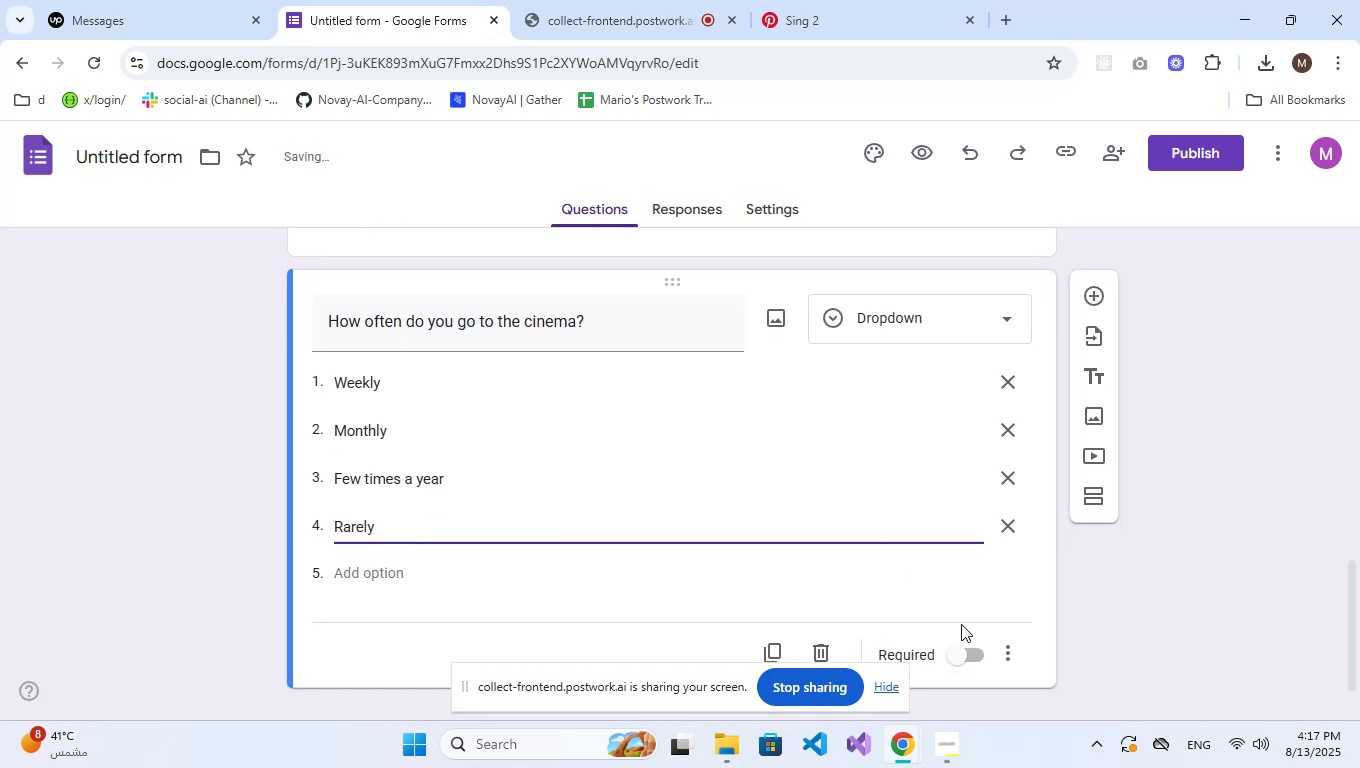 
left_click([952, 659])
 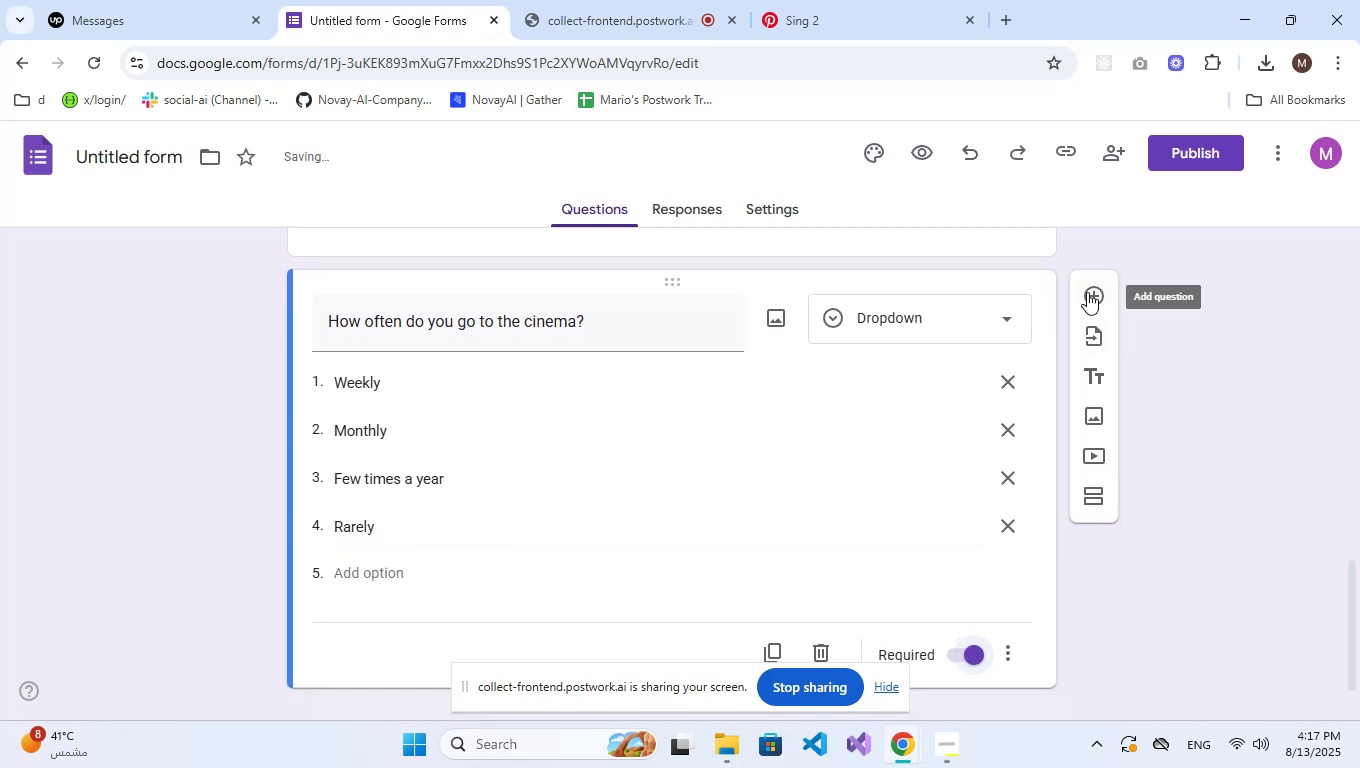 
left_click([1087, 291])
 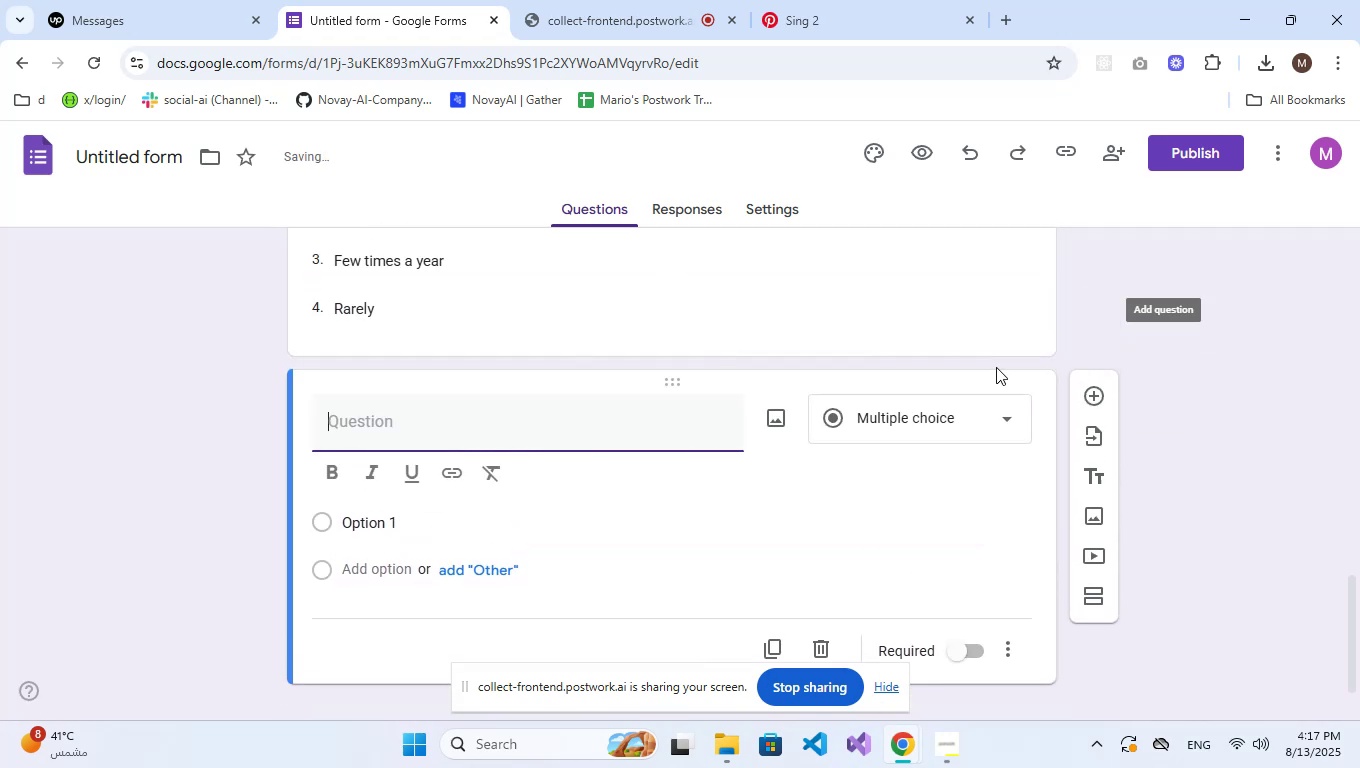 
scroll: coordinate [834, 466], scroll_direction: down, amount: 2.0
 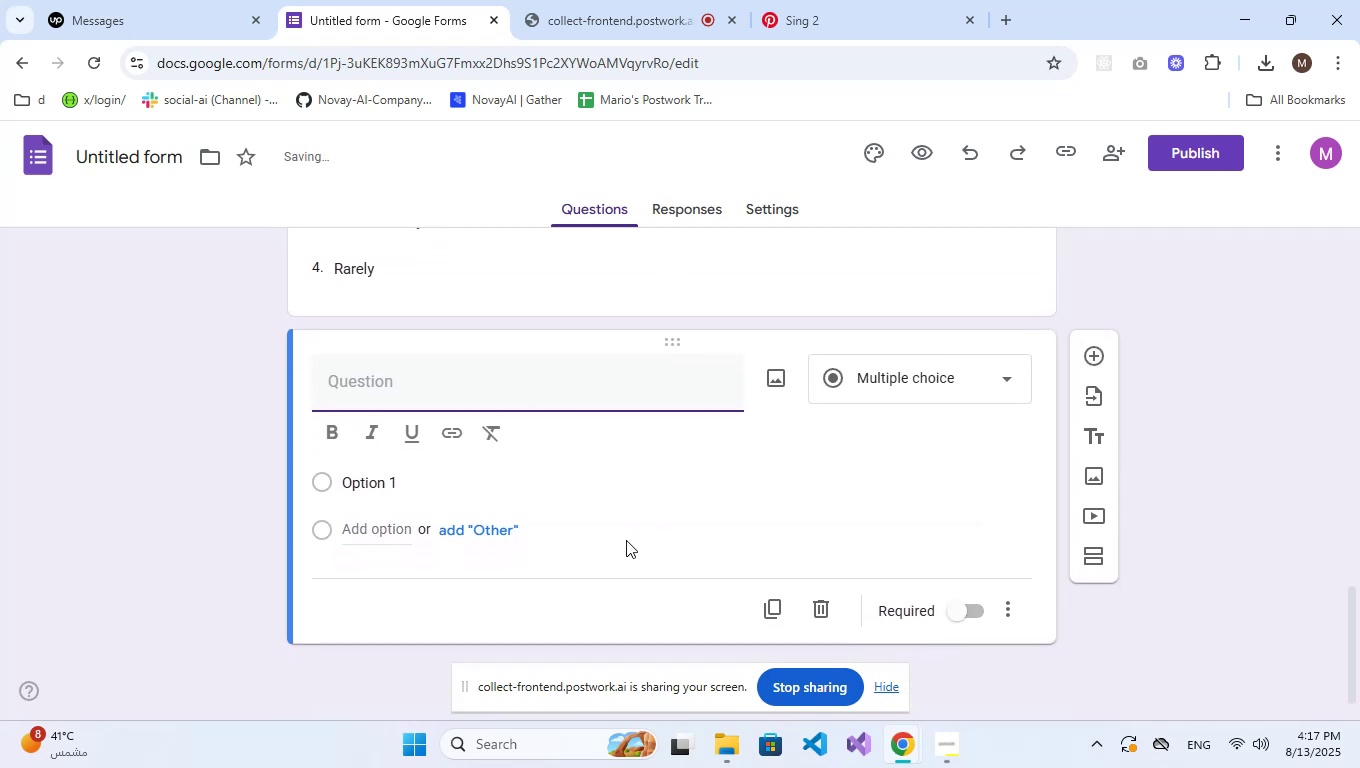 
left_click([934, 393])
 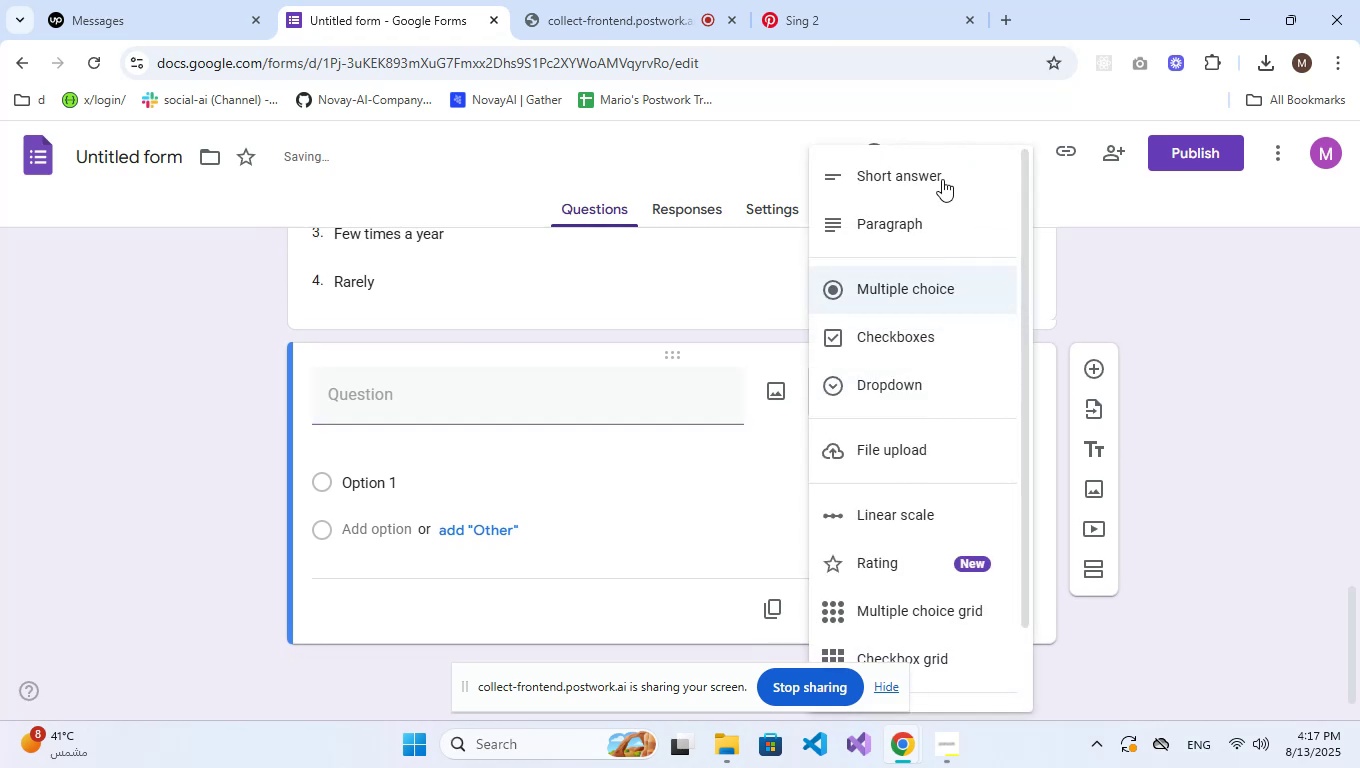 
left_click([942, 169])
 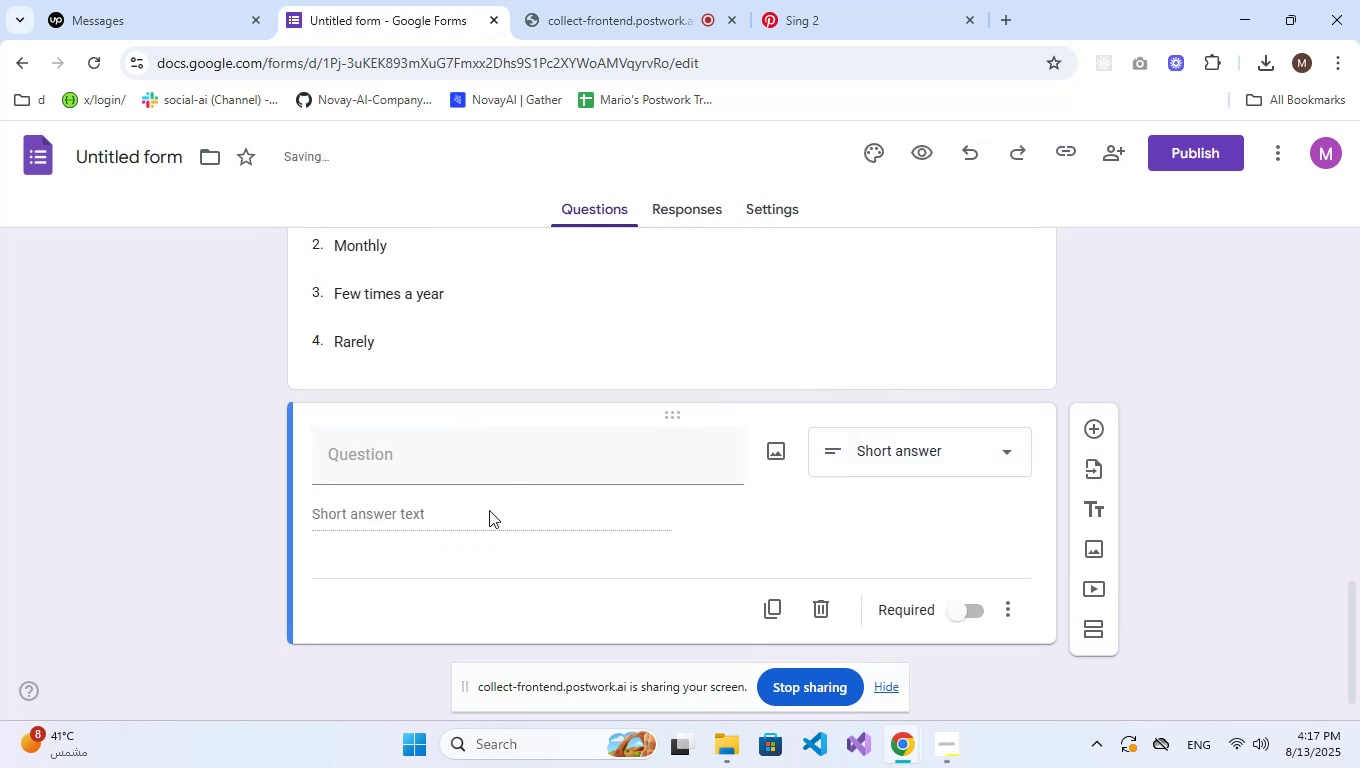 
left_click([474, 453])
 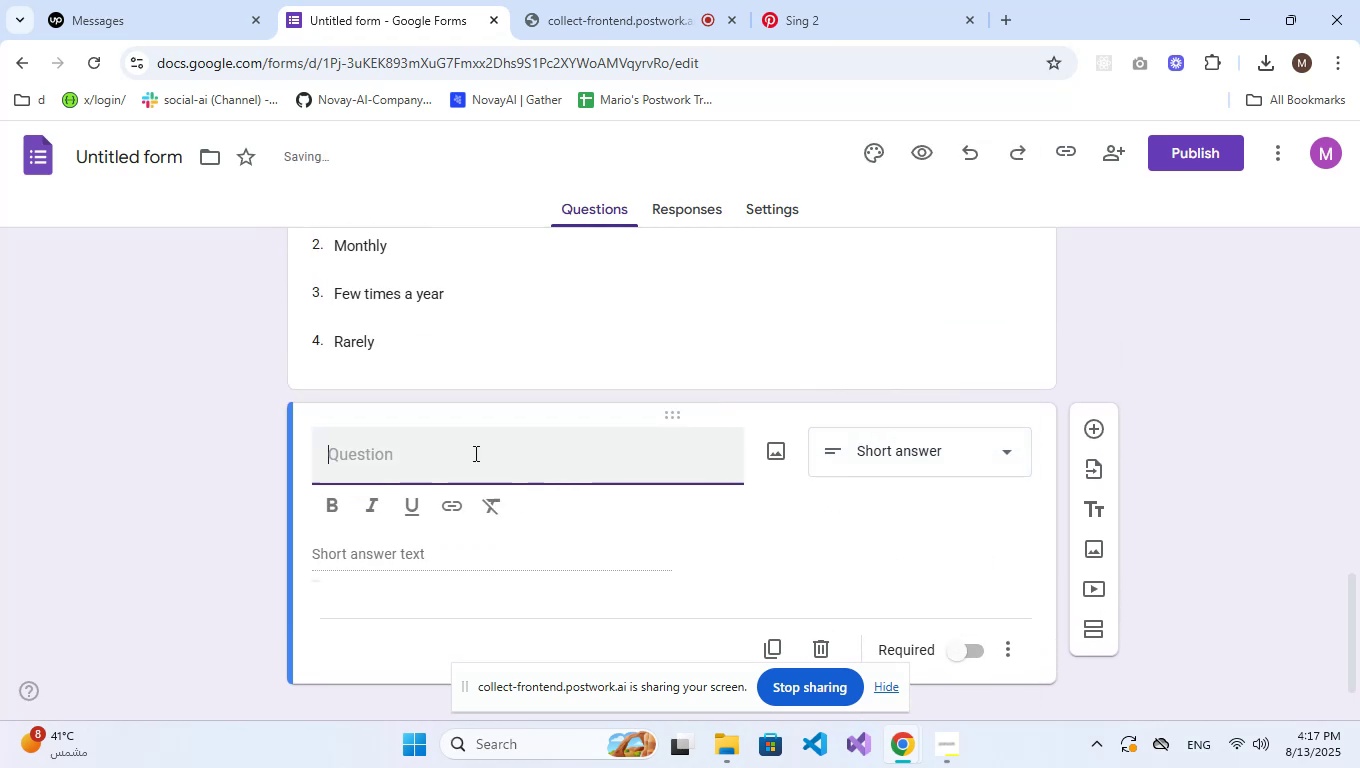 
type(Suggest a movie we missed.)
 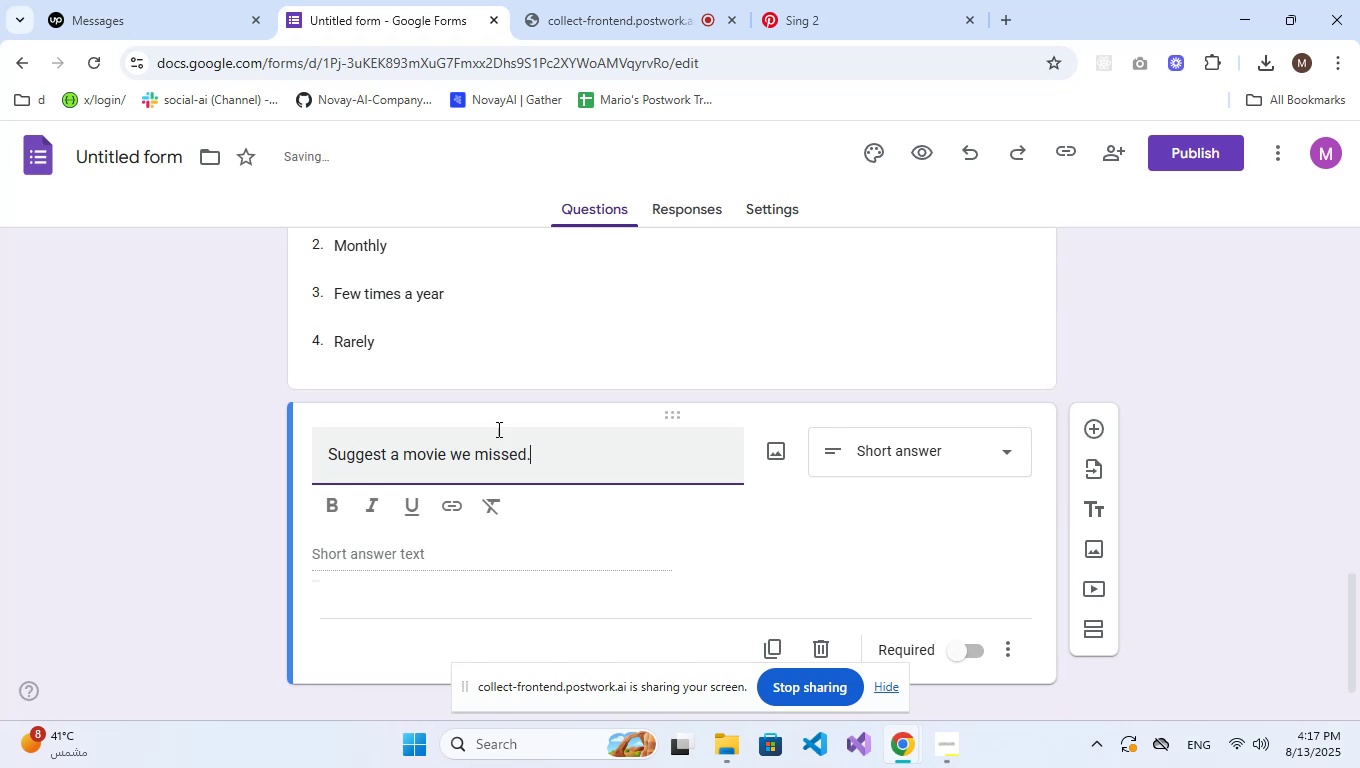 
scroll: coordinate [578, 493], scroll_direction: down, amount: 1.0
 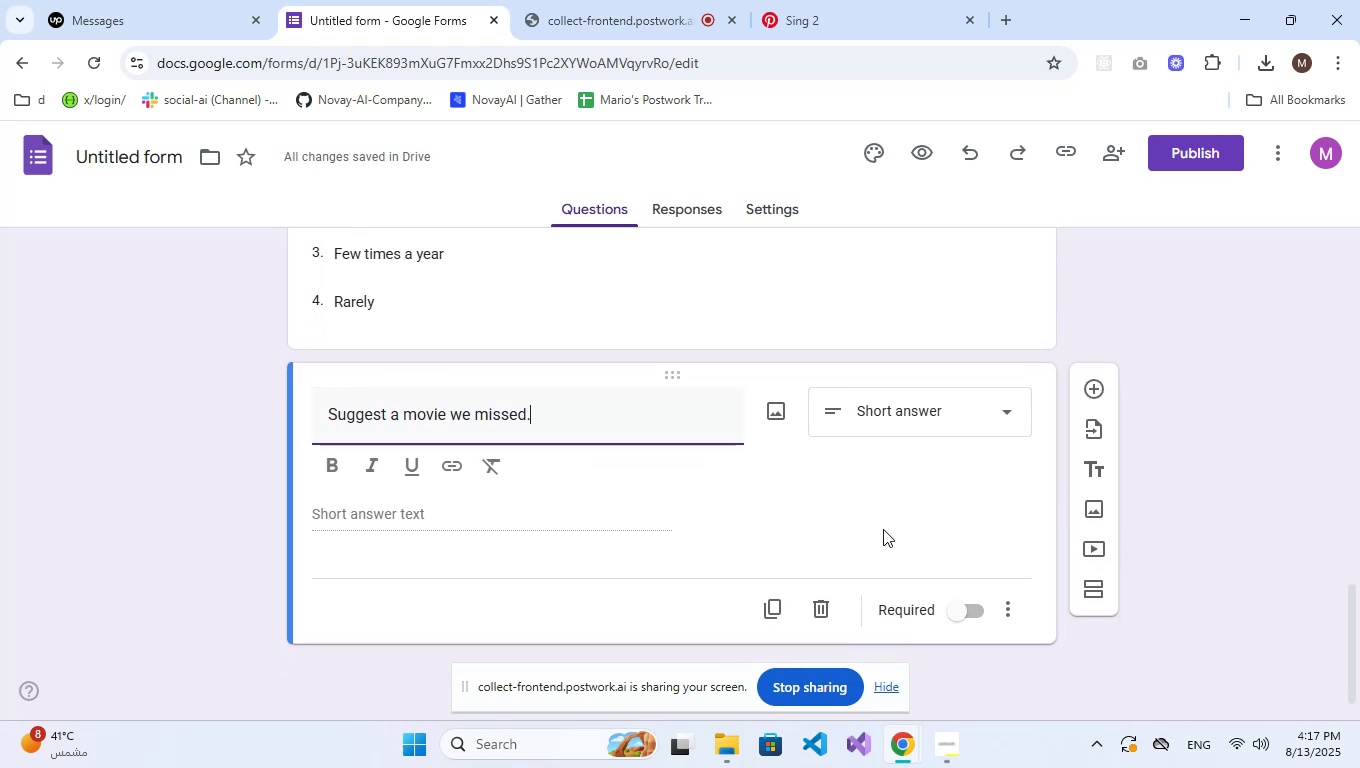 
left_click([985, 615])
 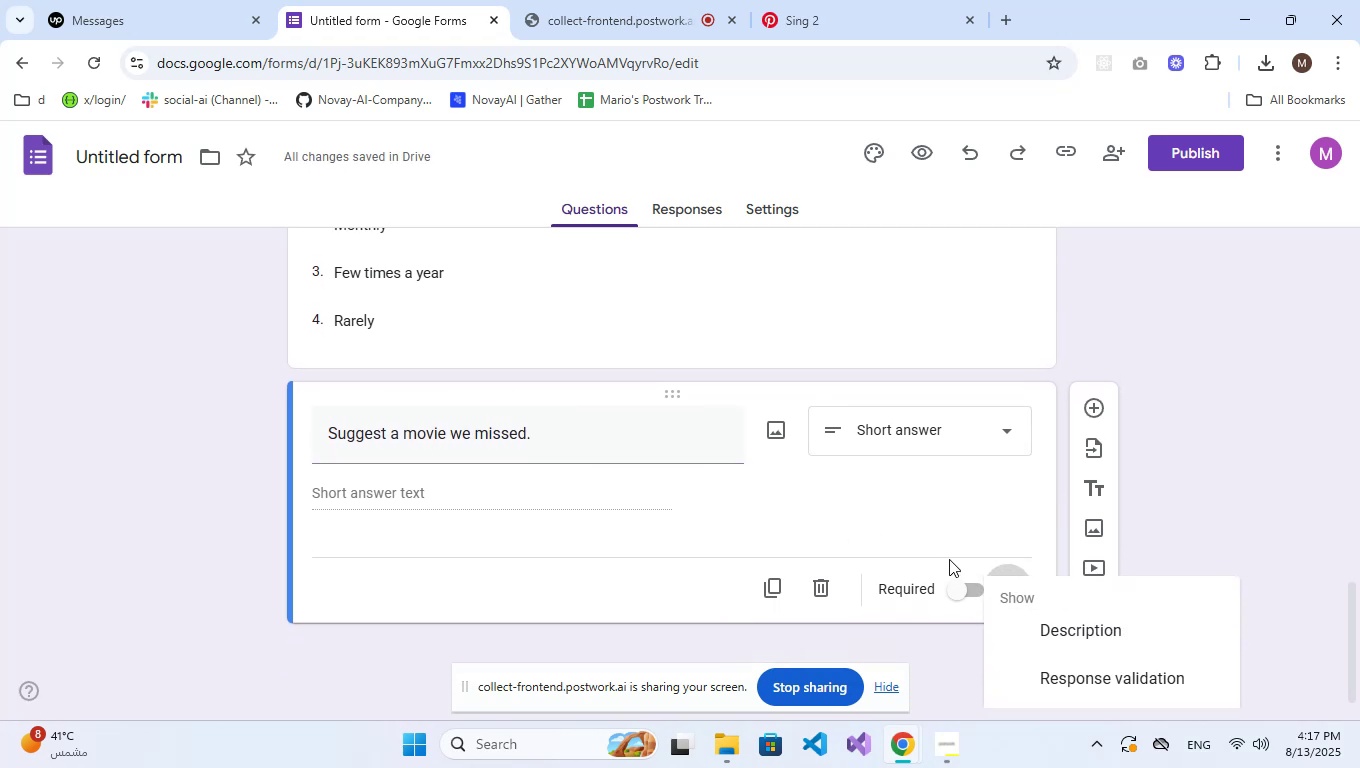 
left_click([968, 596])
 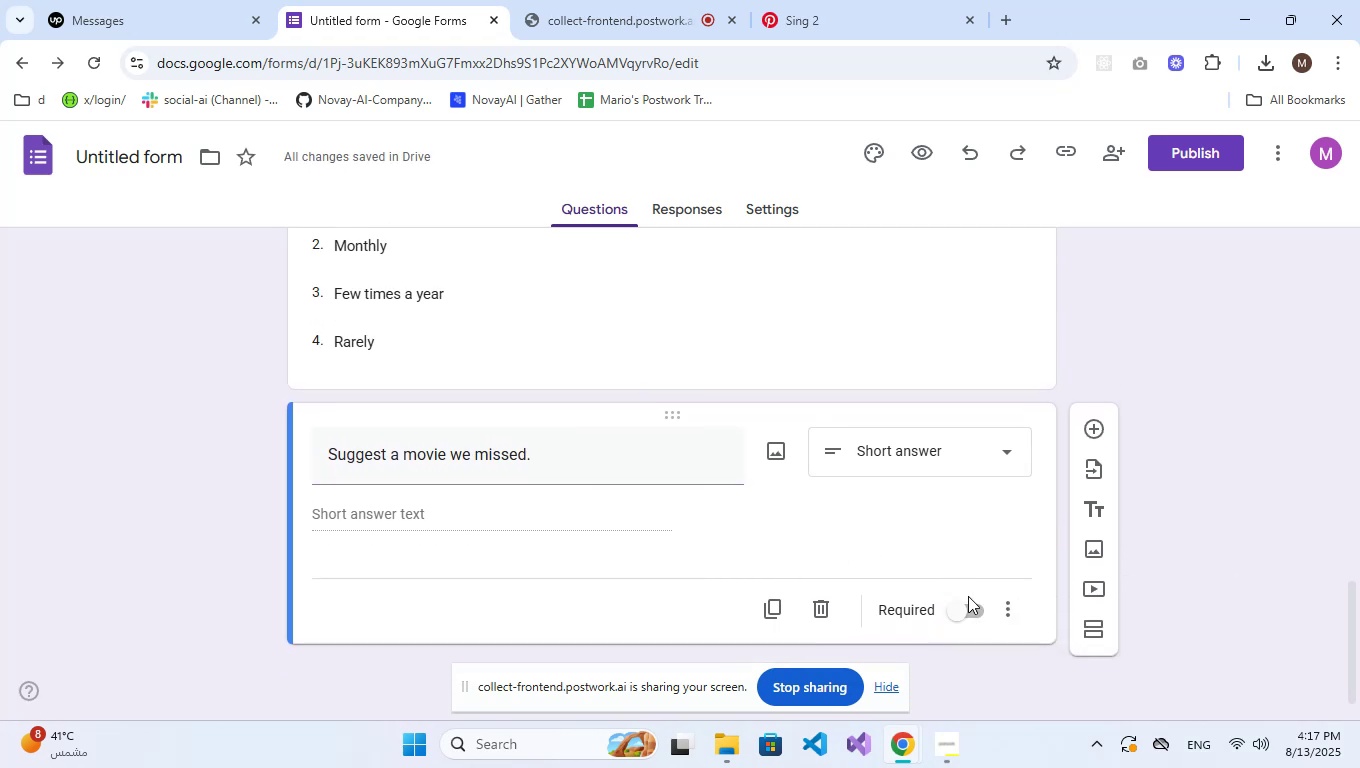 
left_click([966, 603])
 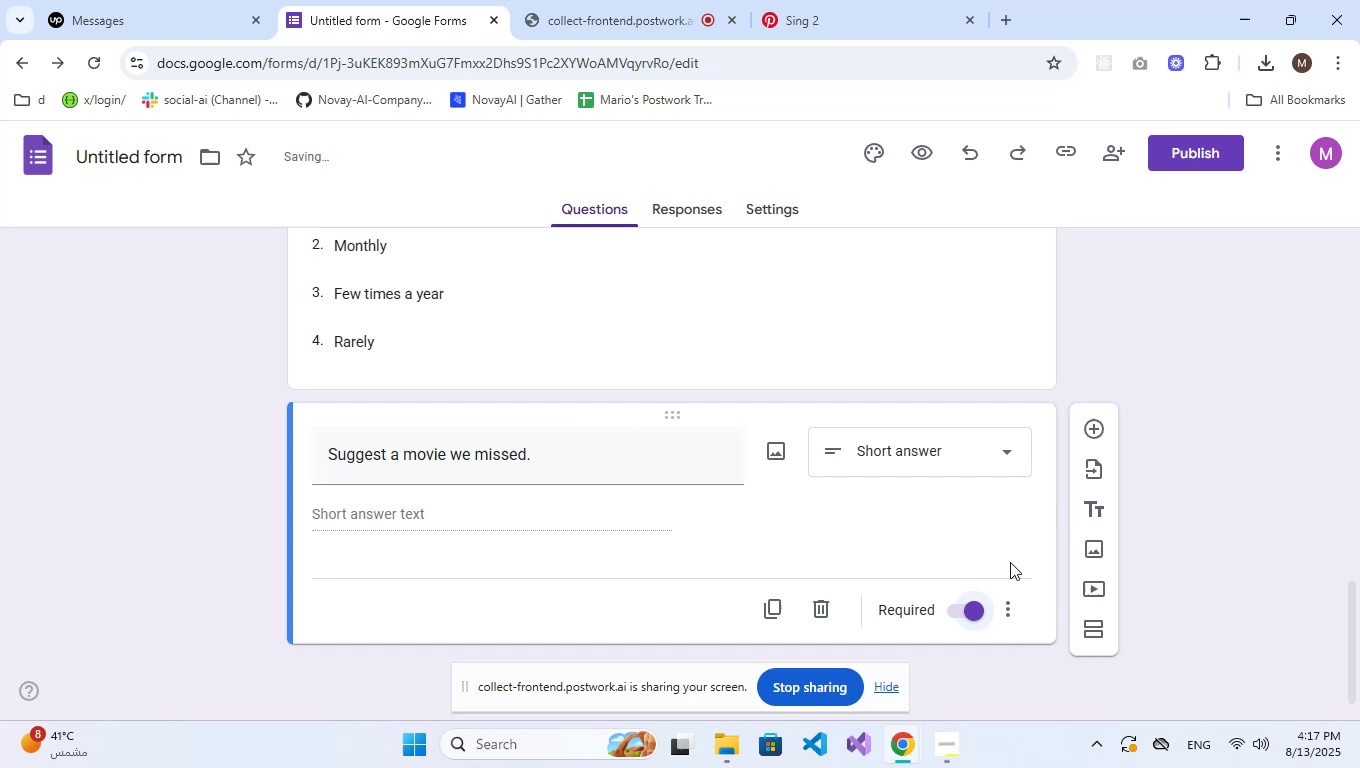 
scroll: coordinate [976, 540], scroll_direction: down, amount: 1.0
 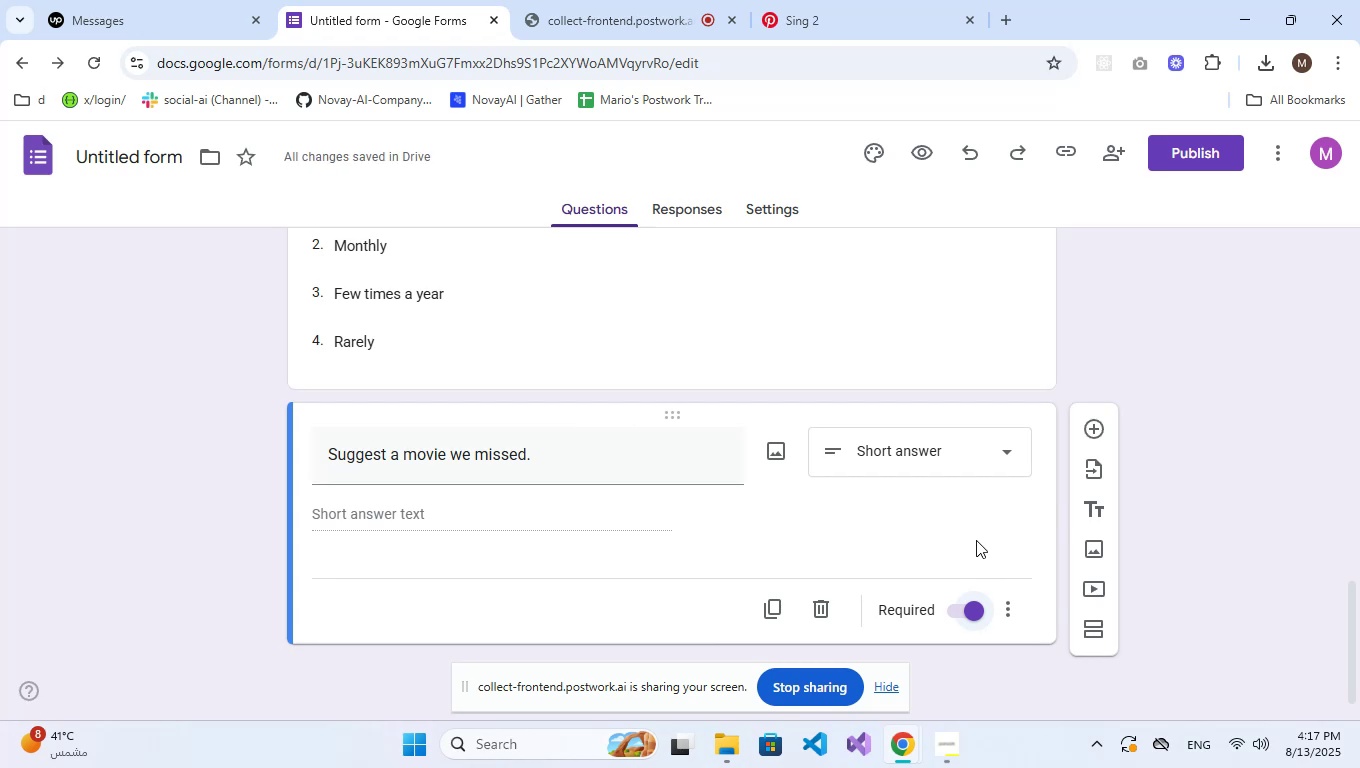 
wait(7.26)
 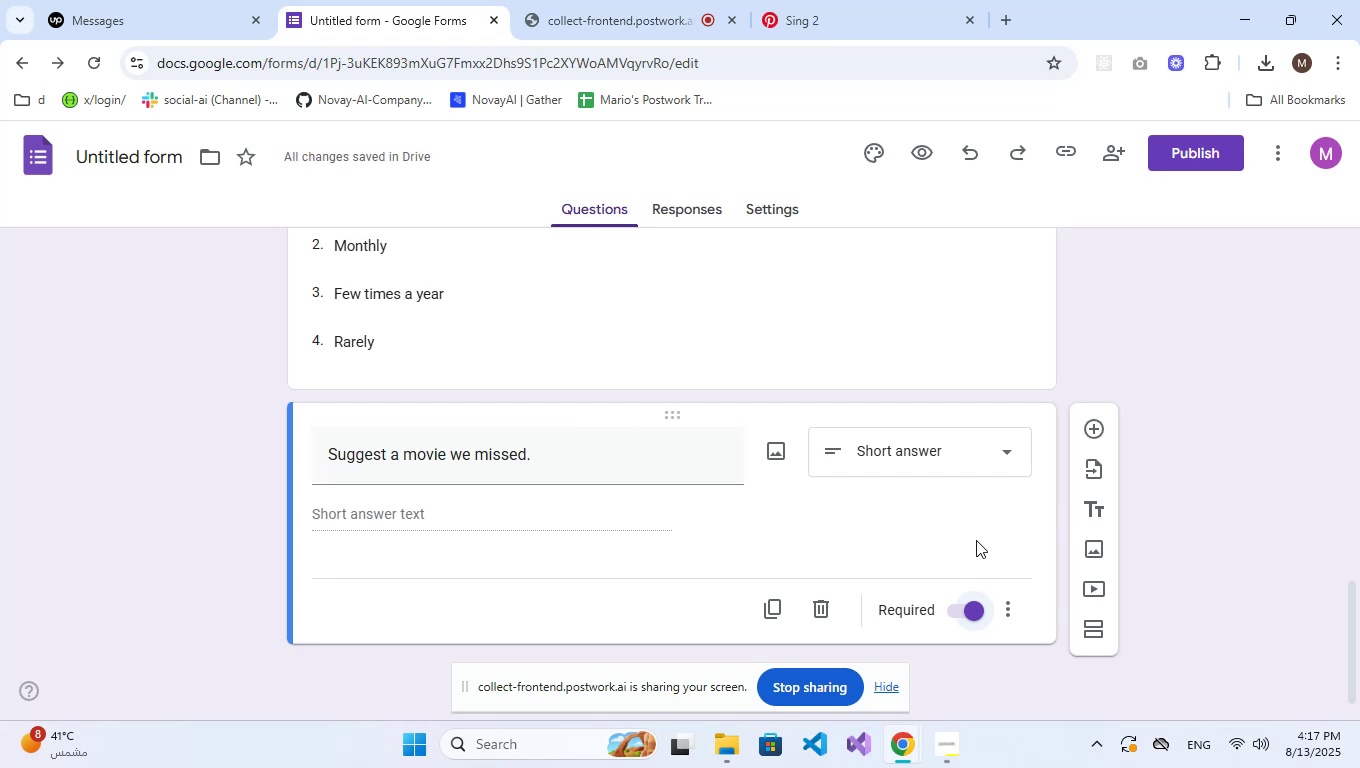 
scroll: coordinate [976, 540], scroll_direction: down, amount: 2.0
 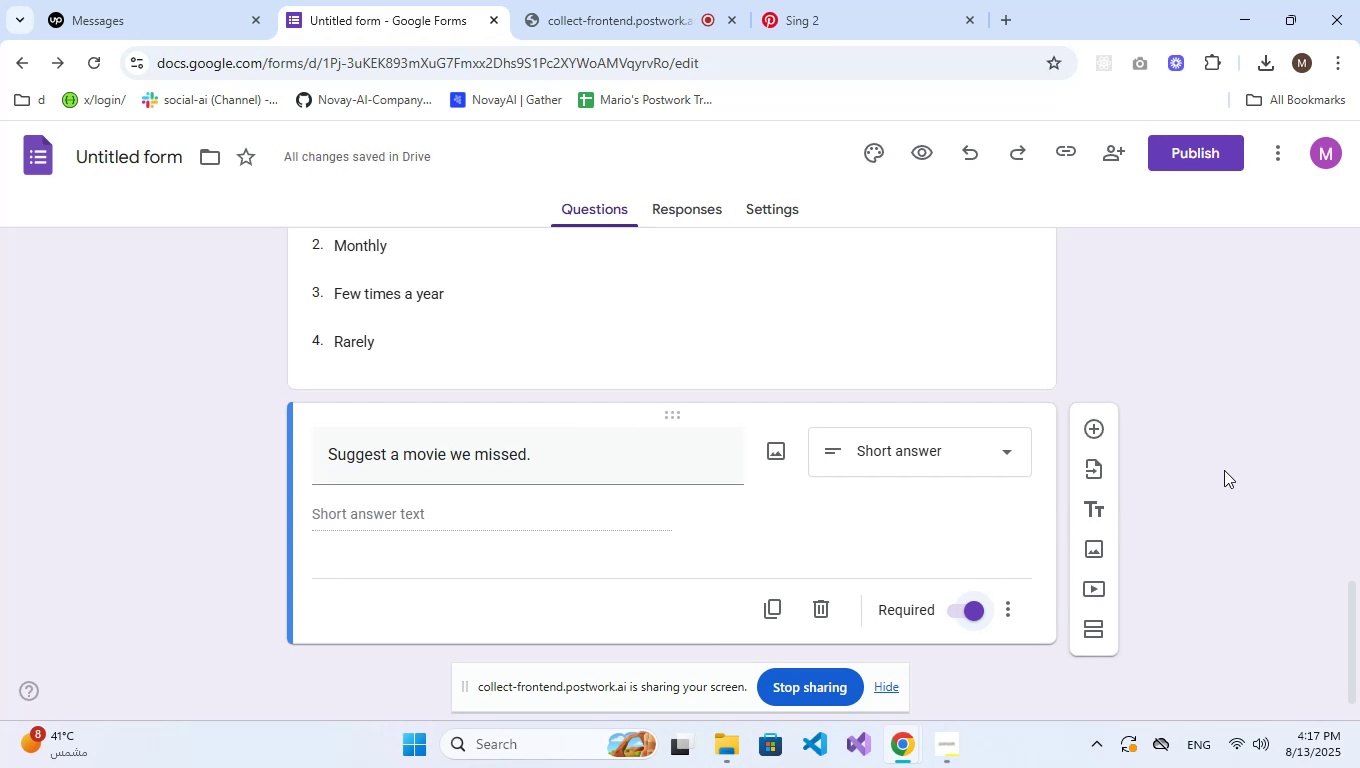 
left_click([1218, 466])
 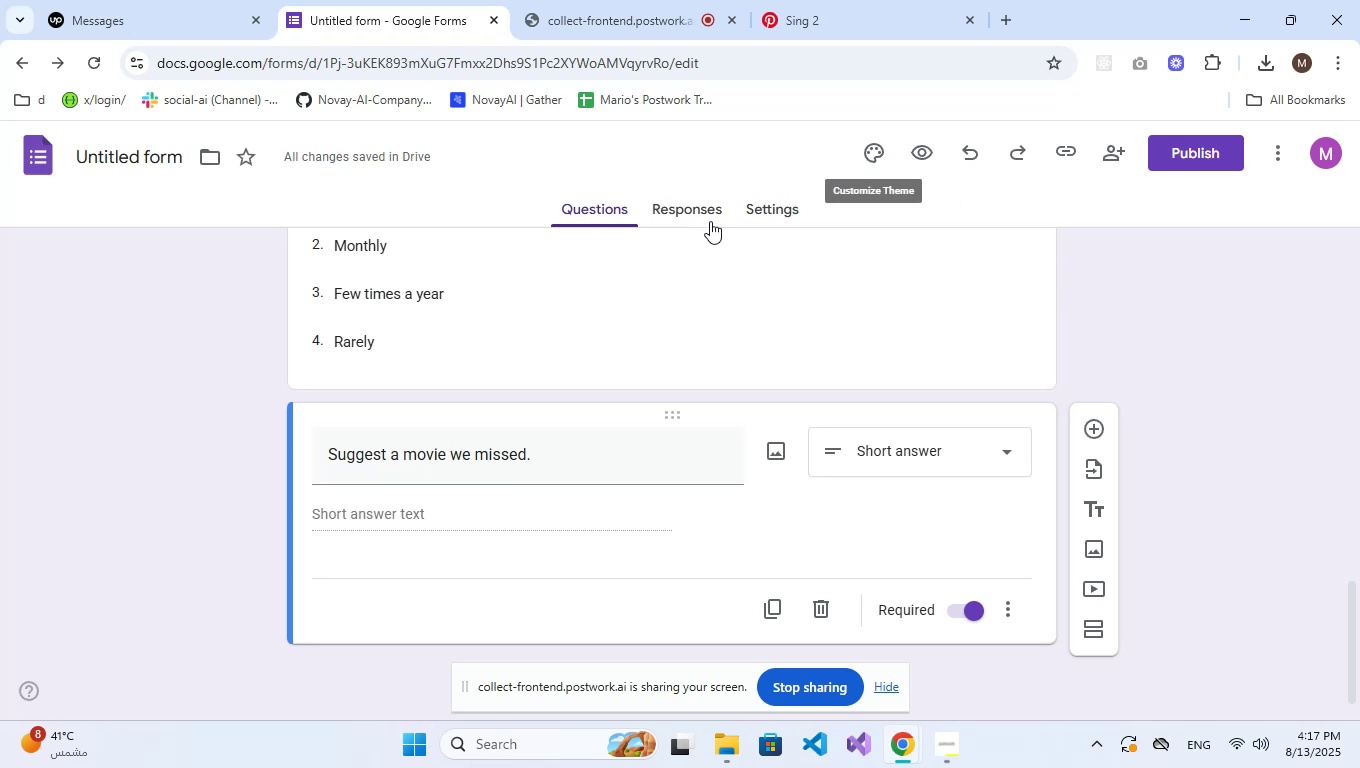 
wait(5.94)
 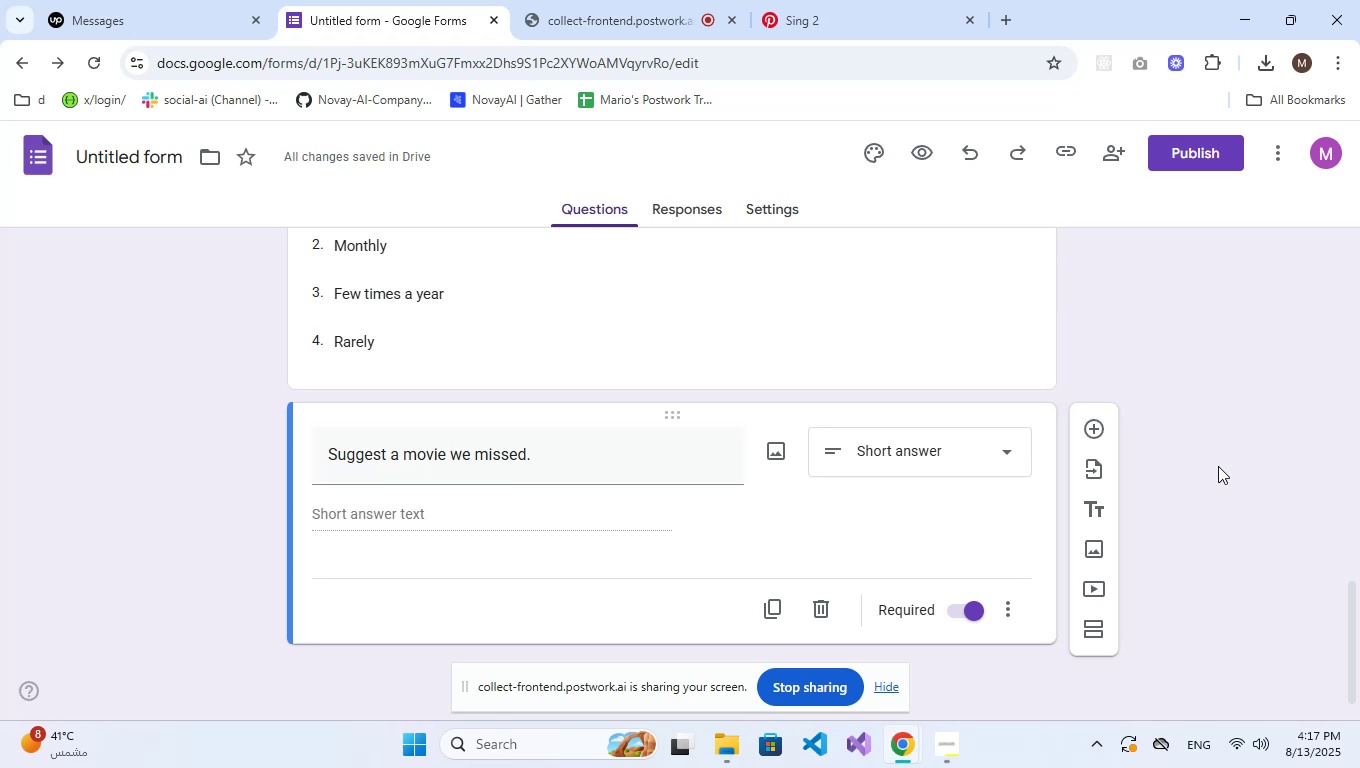 
scroll: coordinate [812, 397], scroll_direction: up, amount: 24.0
 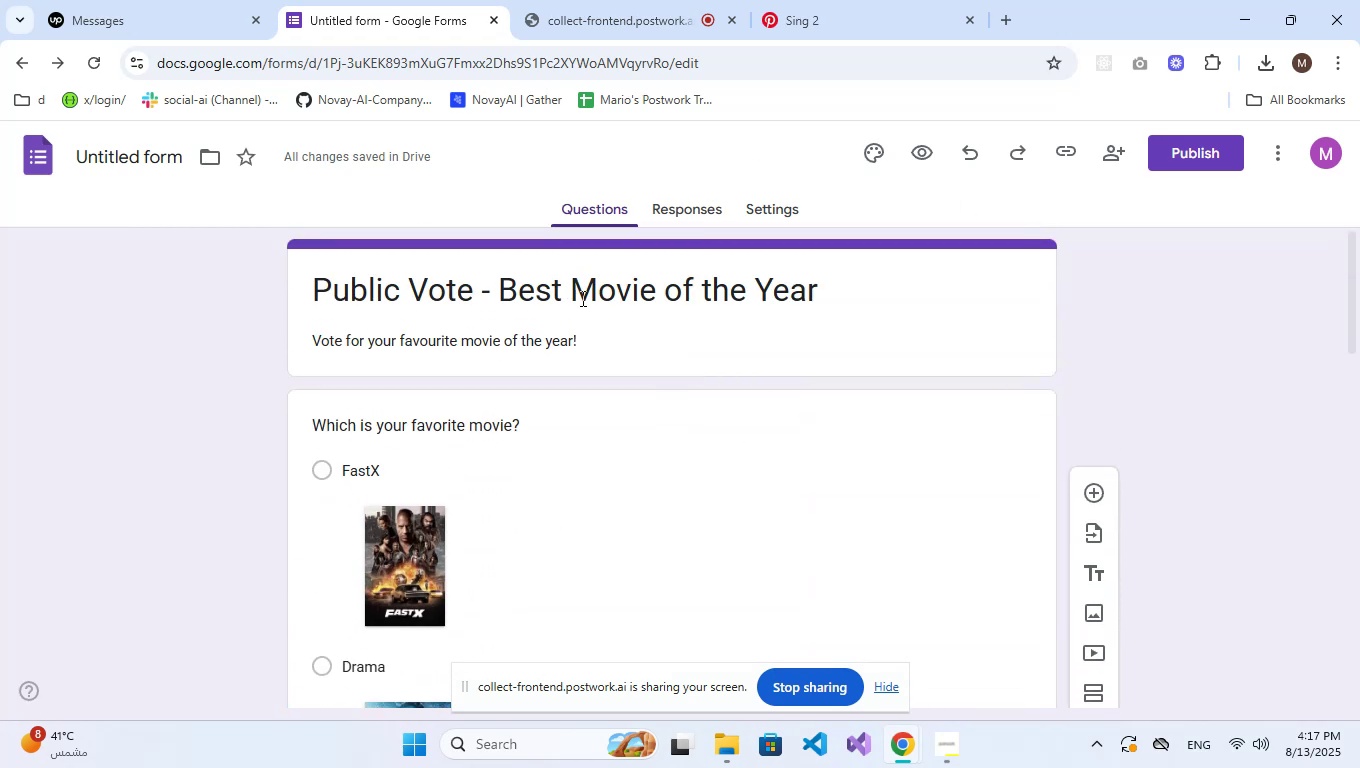 
double_click([581, 298])
 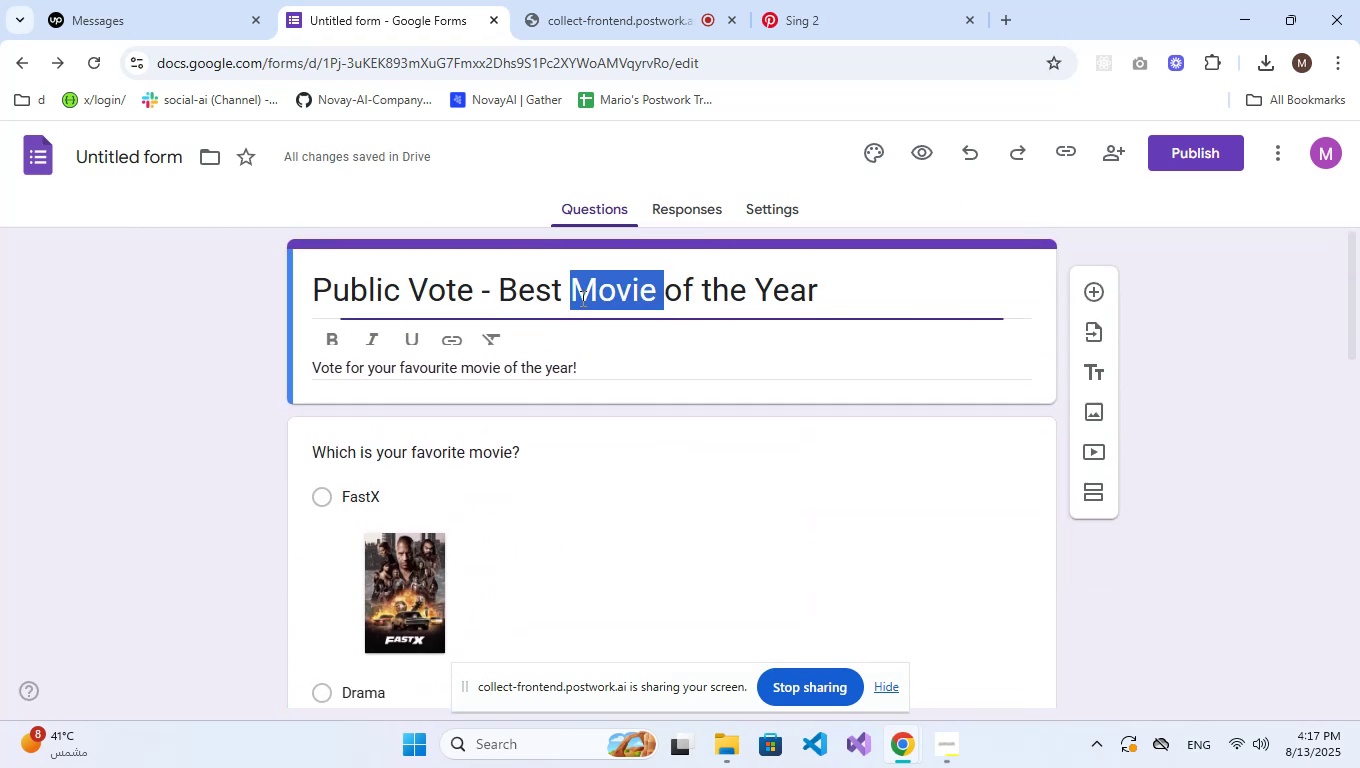 
triple_click([581, 298])
 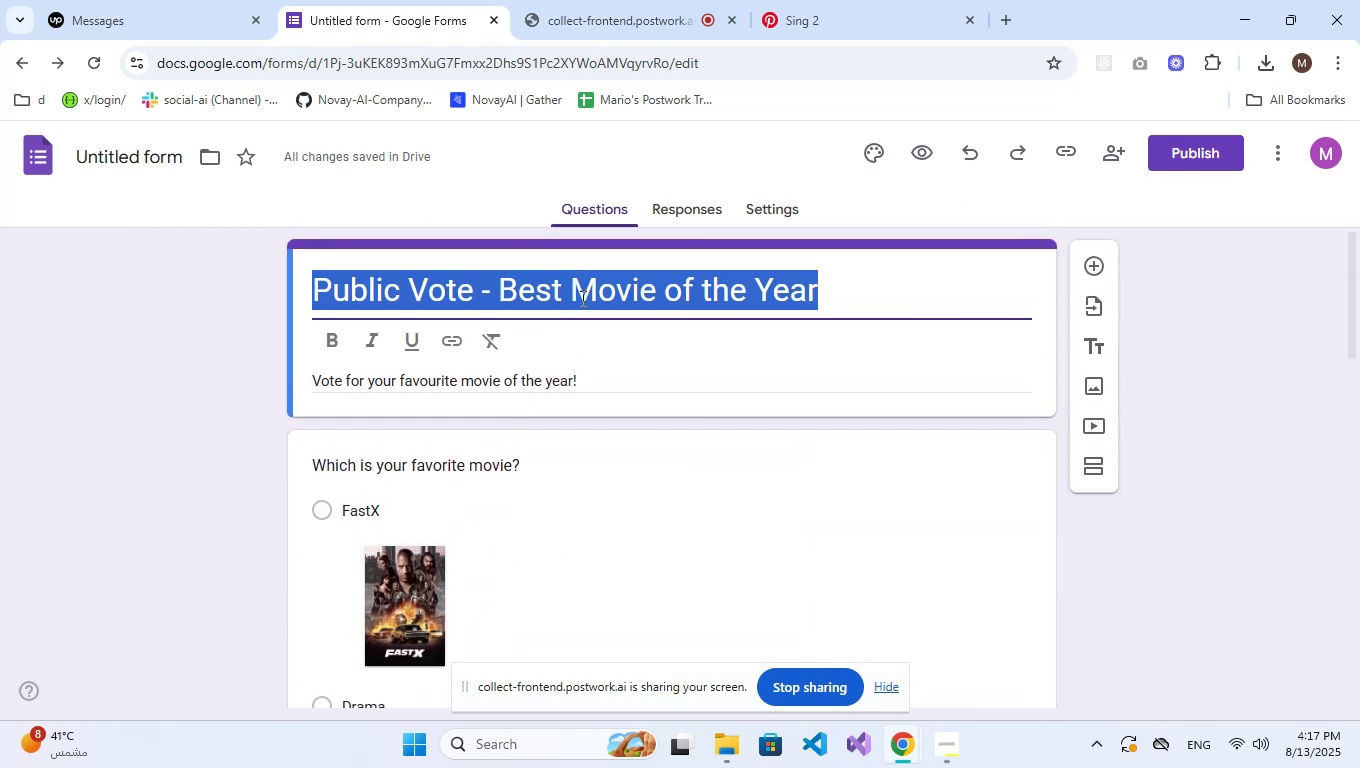 
key(Control+C)
 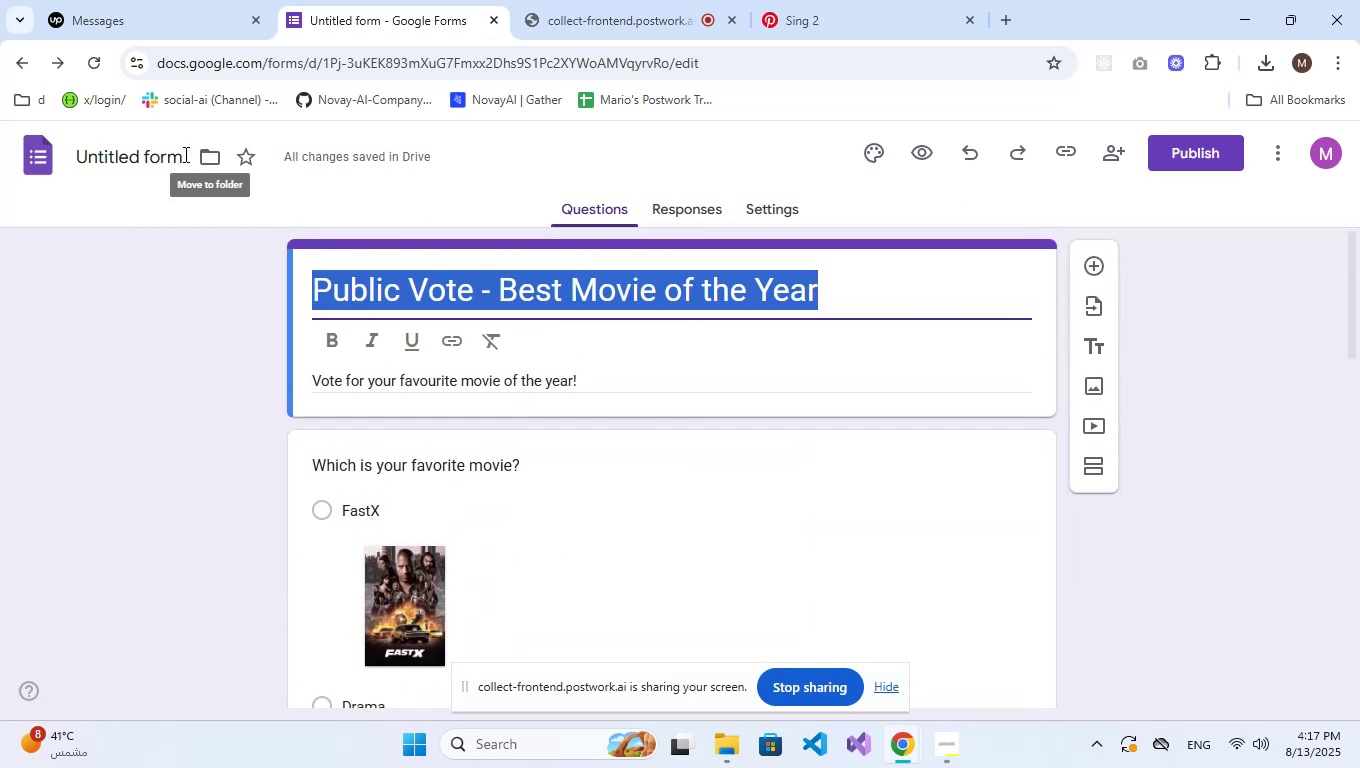 
left_click([153, 156])
 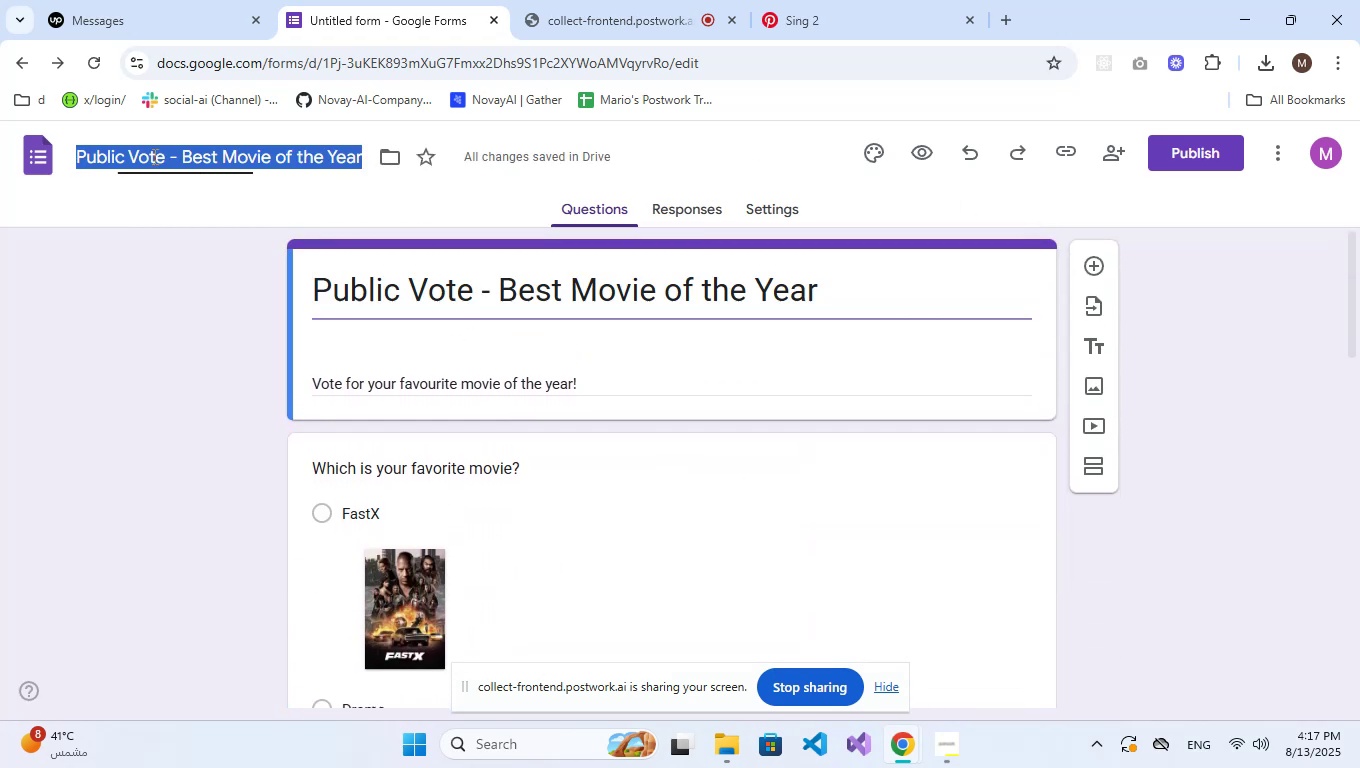 
key(Control+V)
 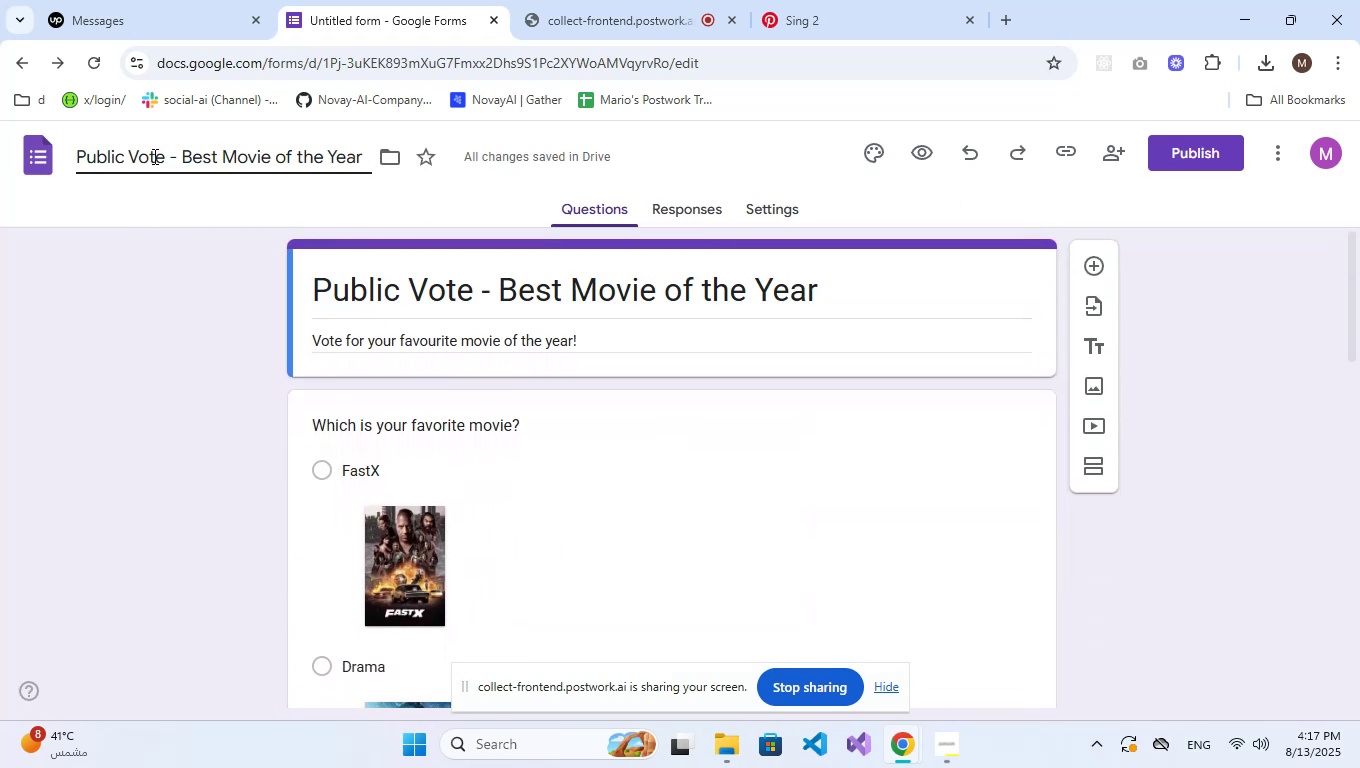 
key(NumpadEnter)
 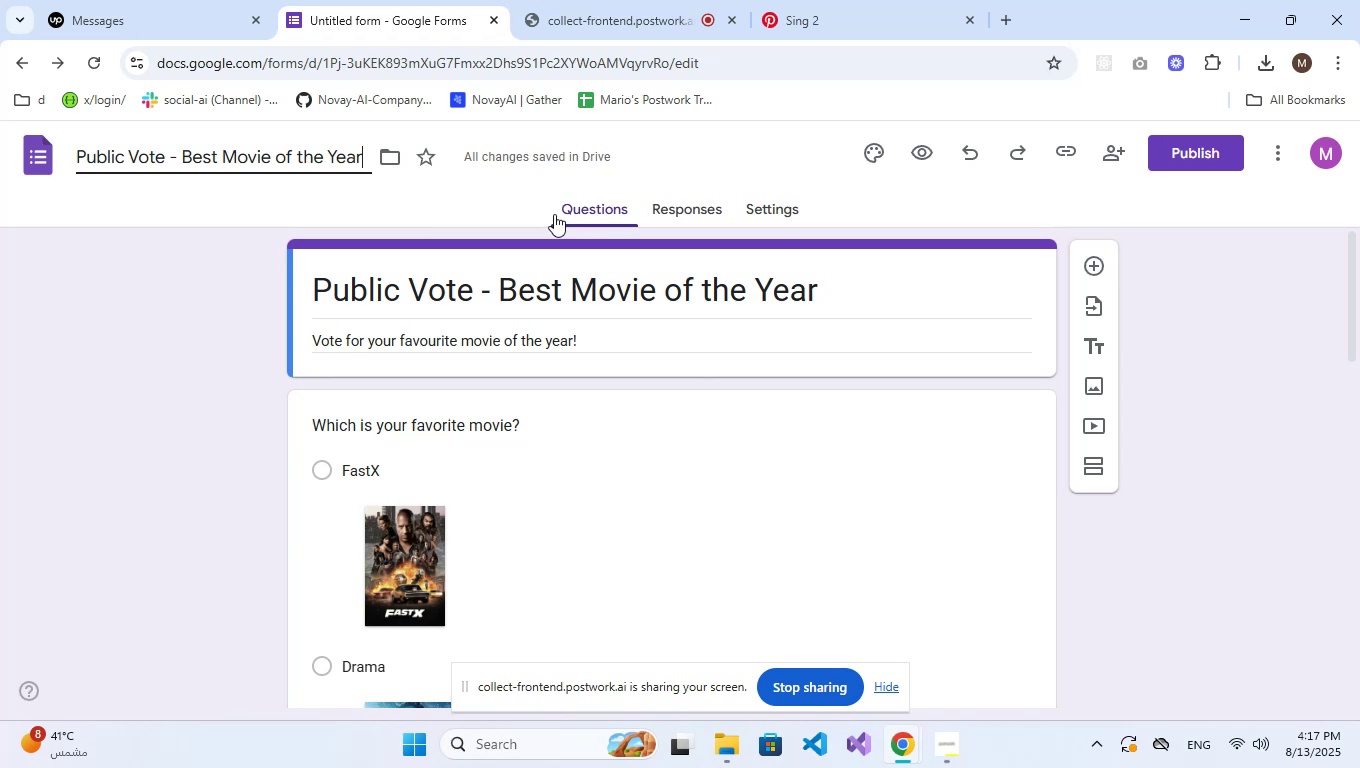 
left_click([660, 199])
 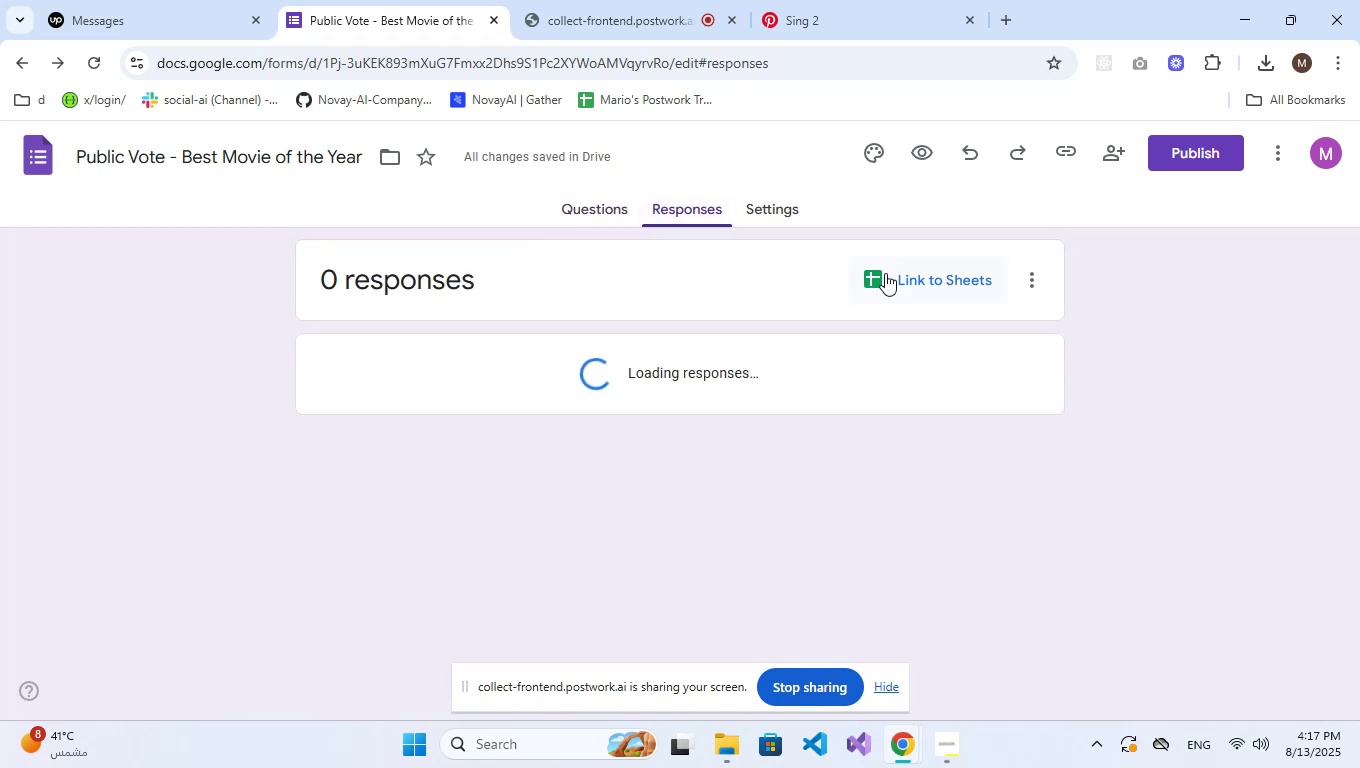 
left_click([954, 278])
 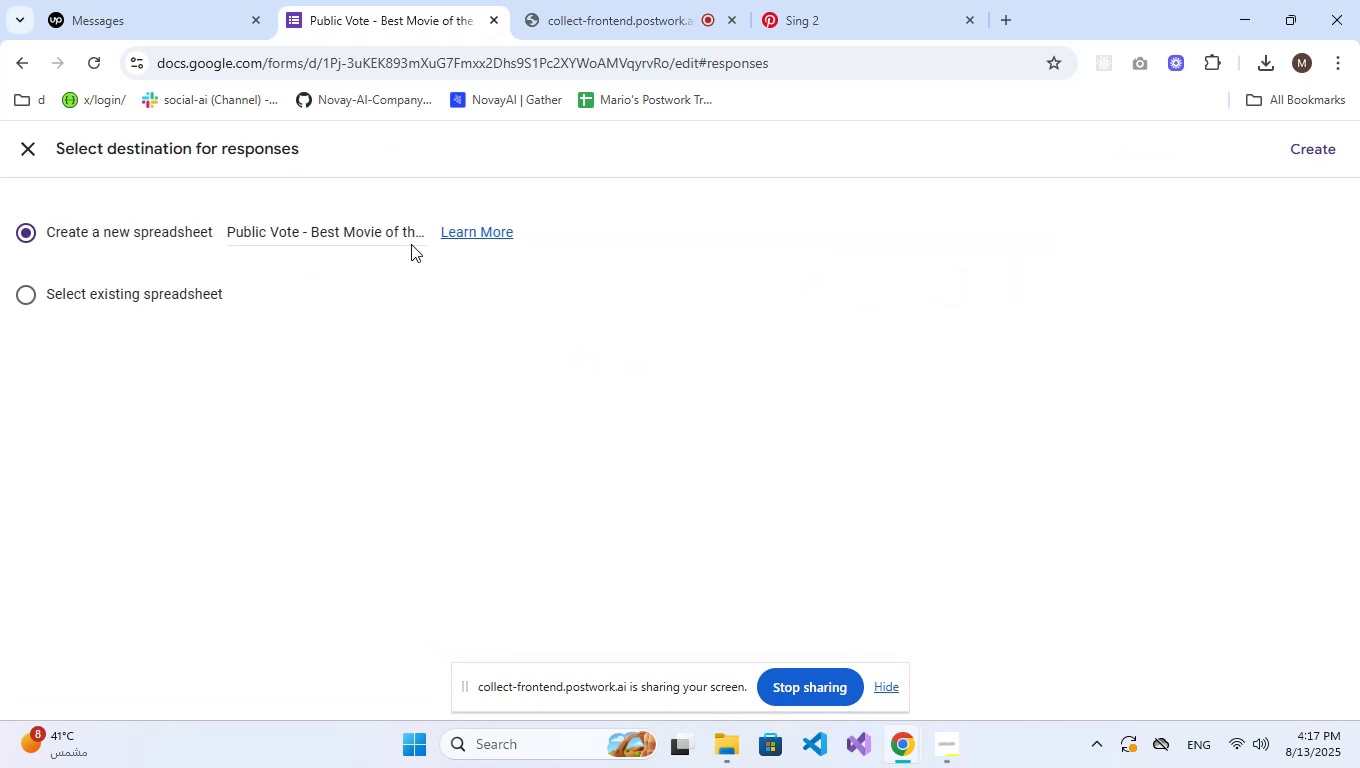 
double_click([344, 233])
 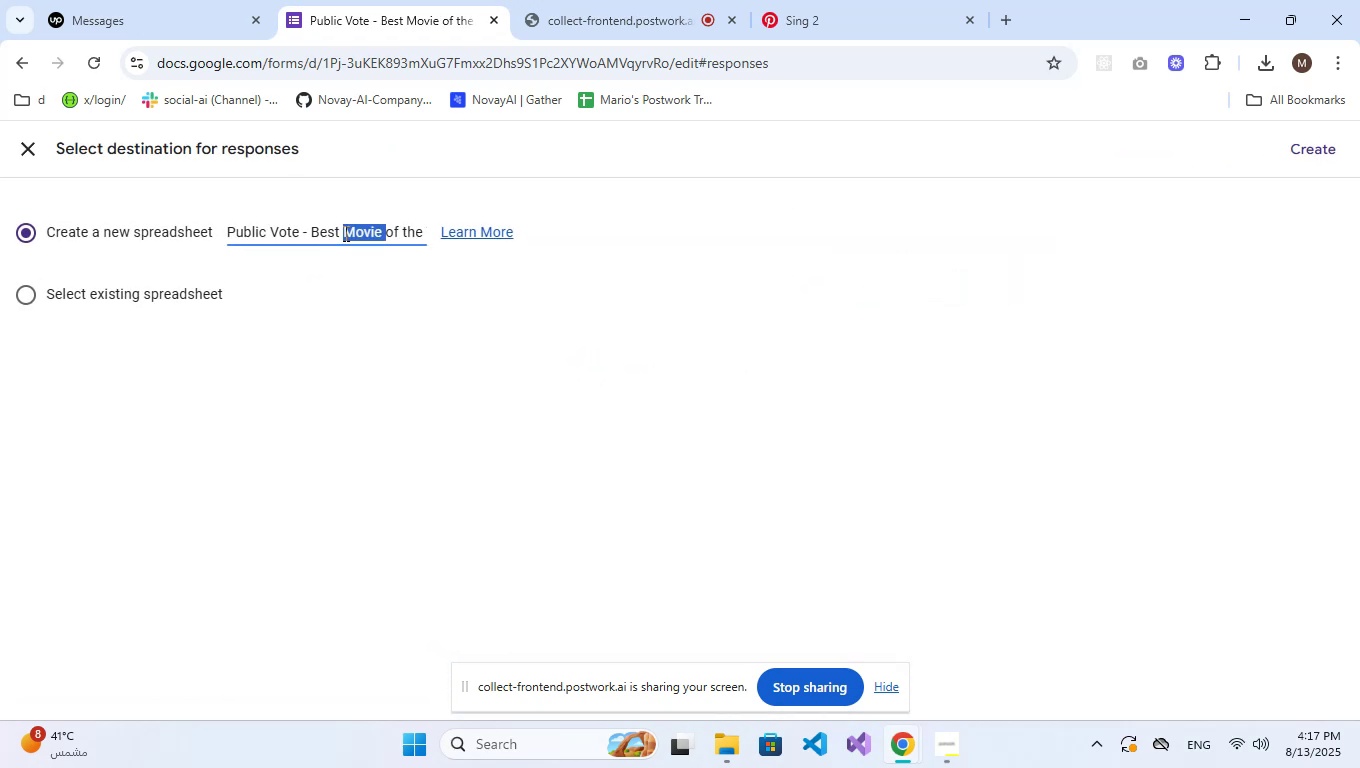 
triple_click([344, 233])
 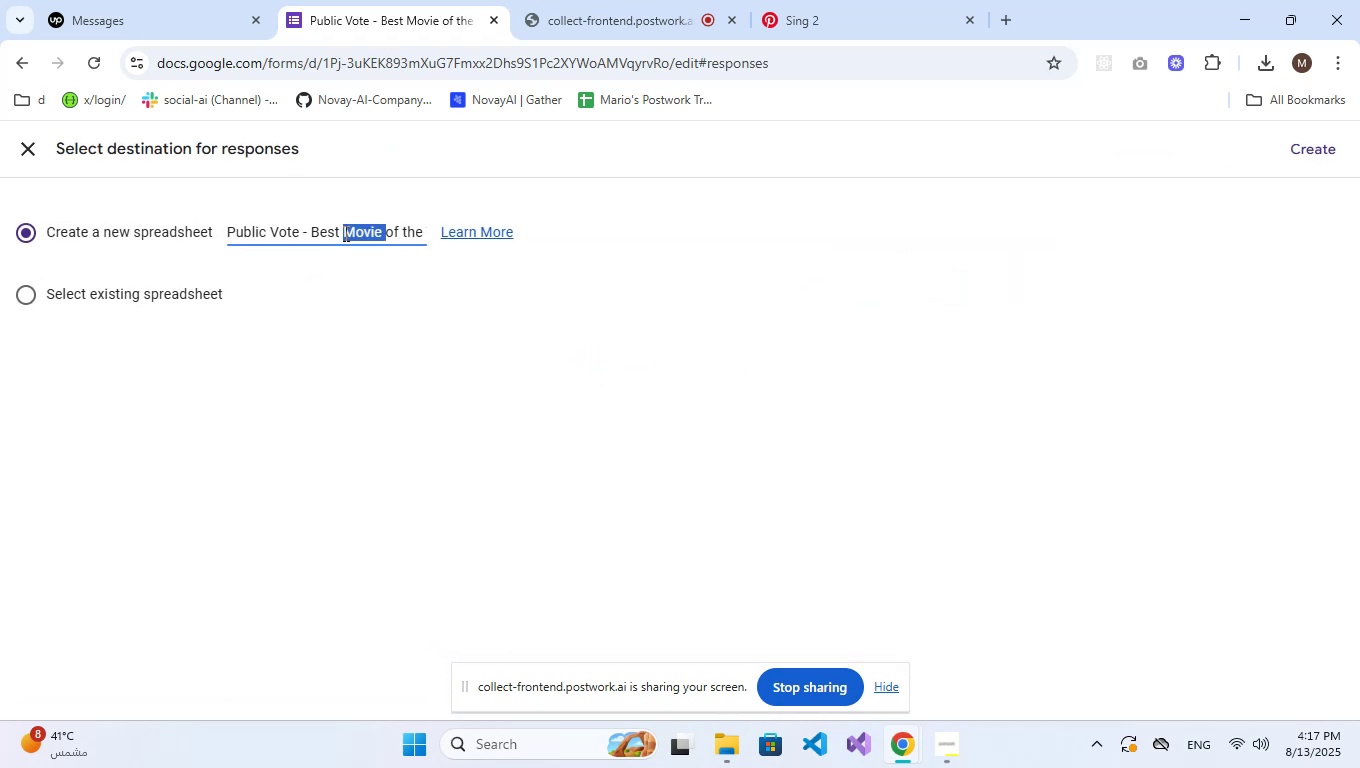 
key(Control+V)
 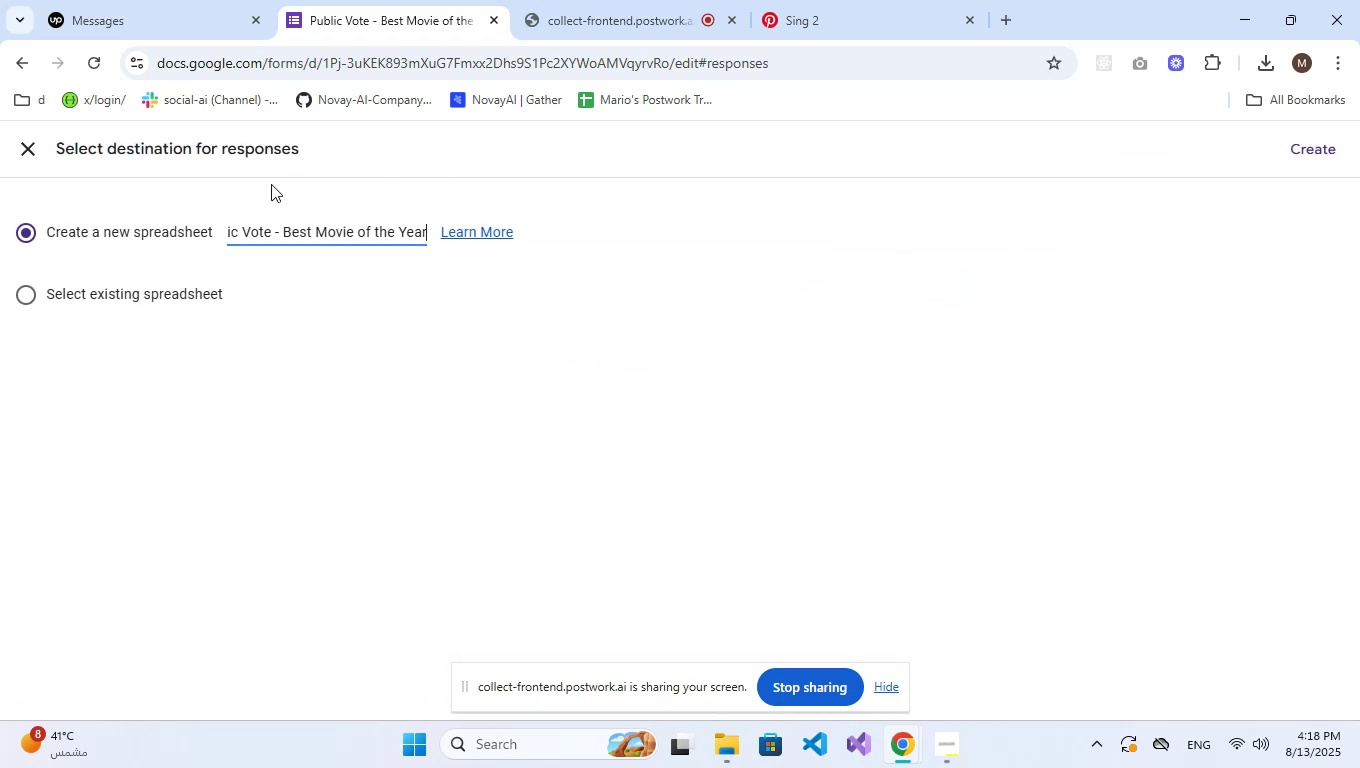 
left_click([21, 136])
 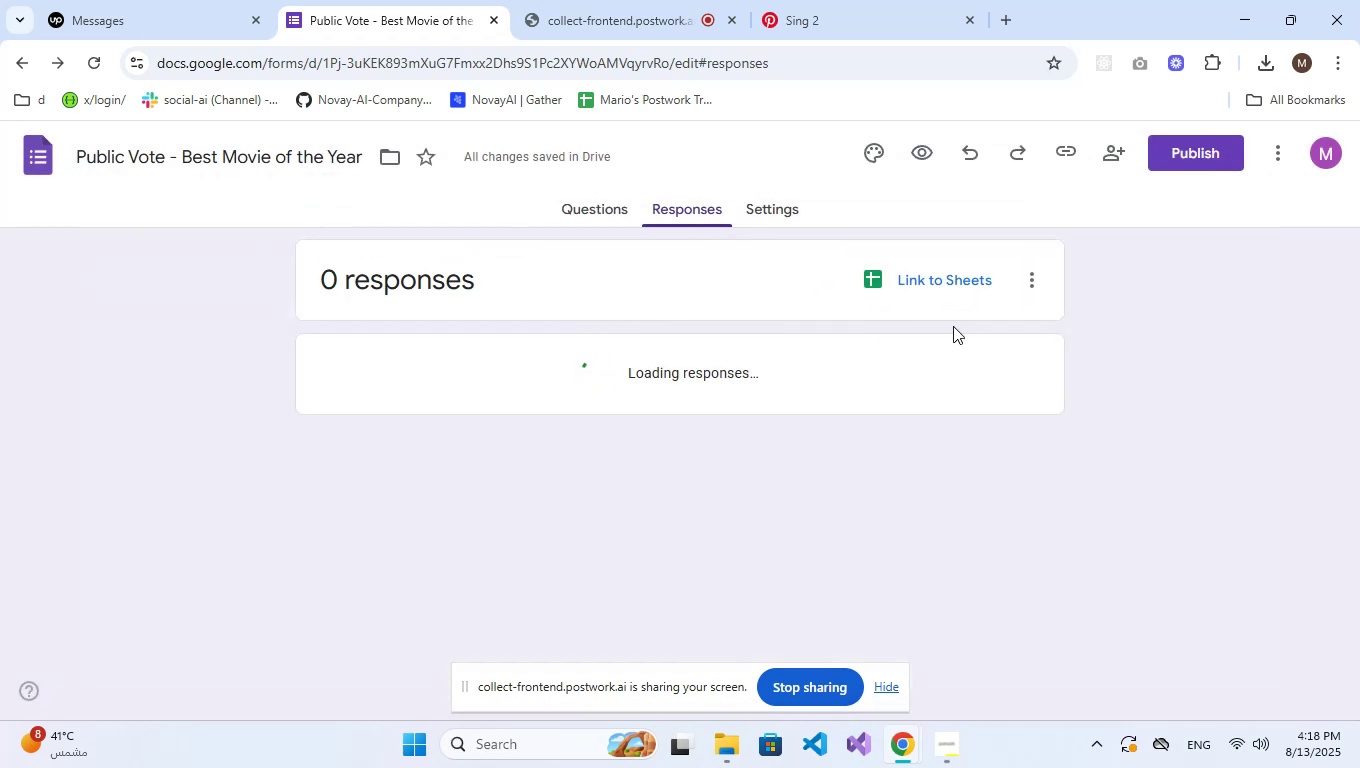 
left_click([955, 285])
 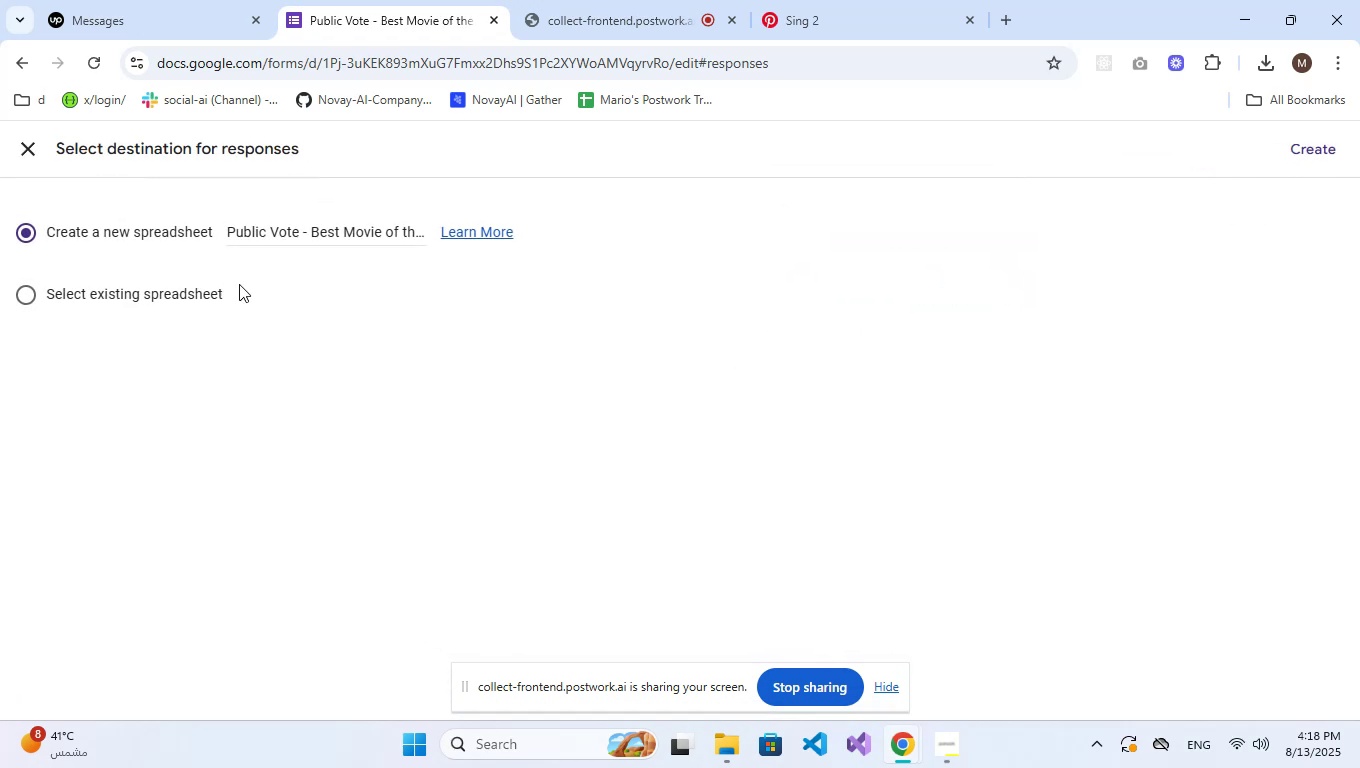 
double_click([318, 244])
 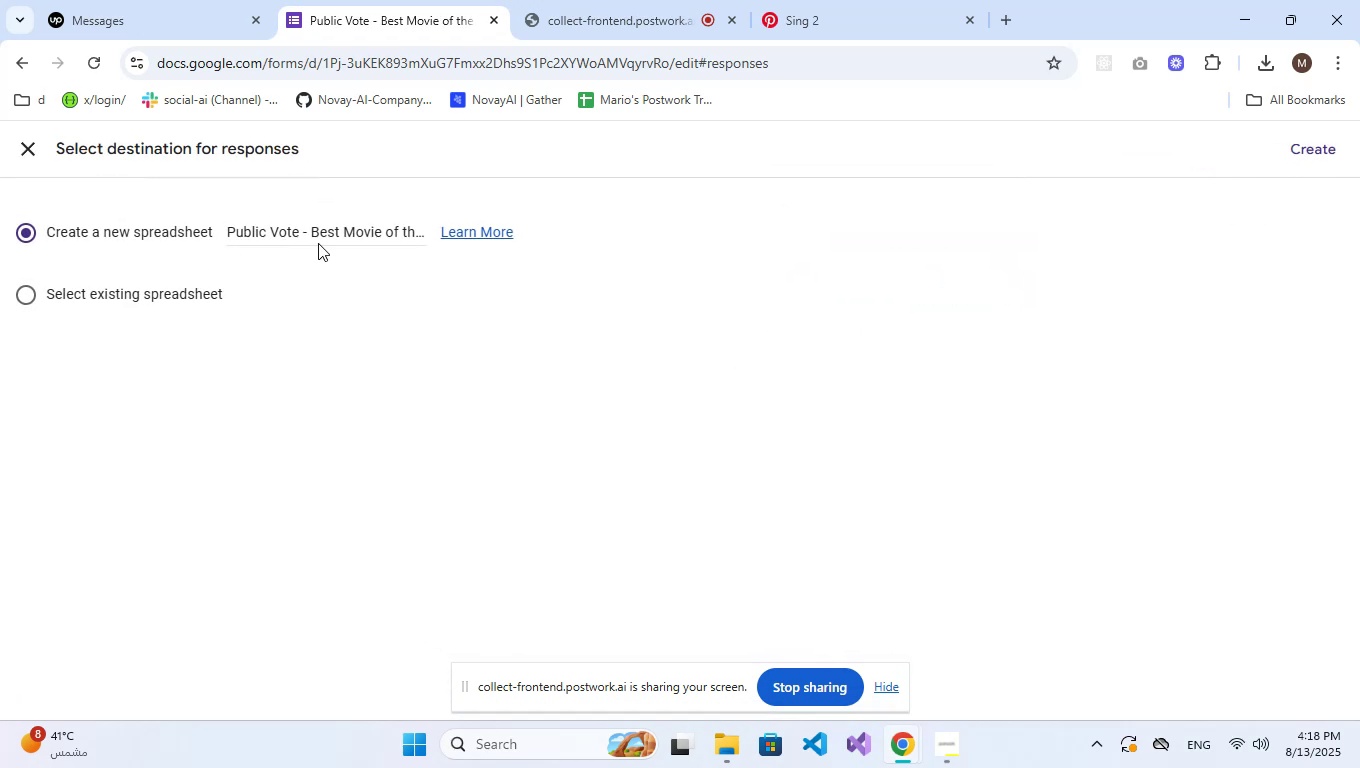 
triple_click([320, 238])
 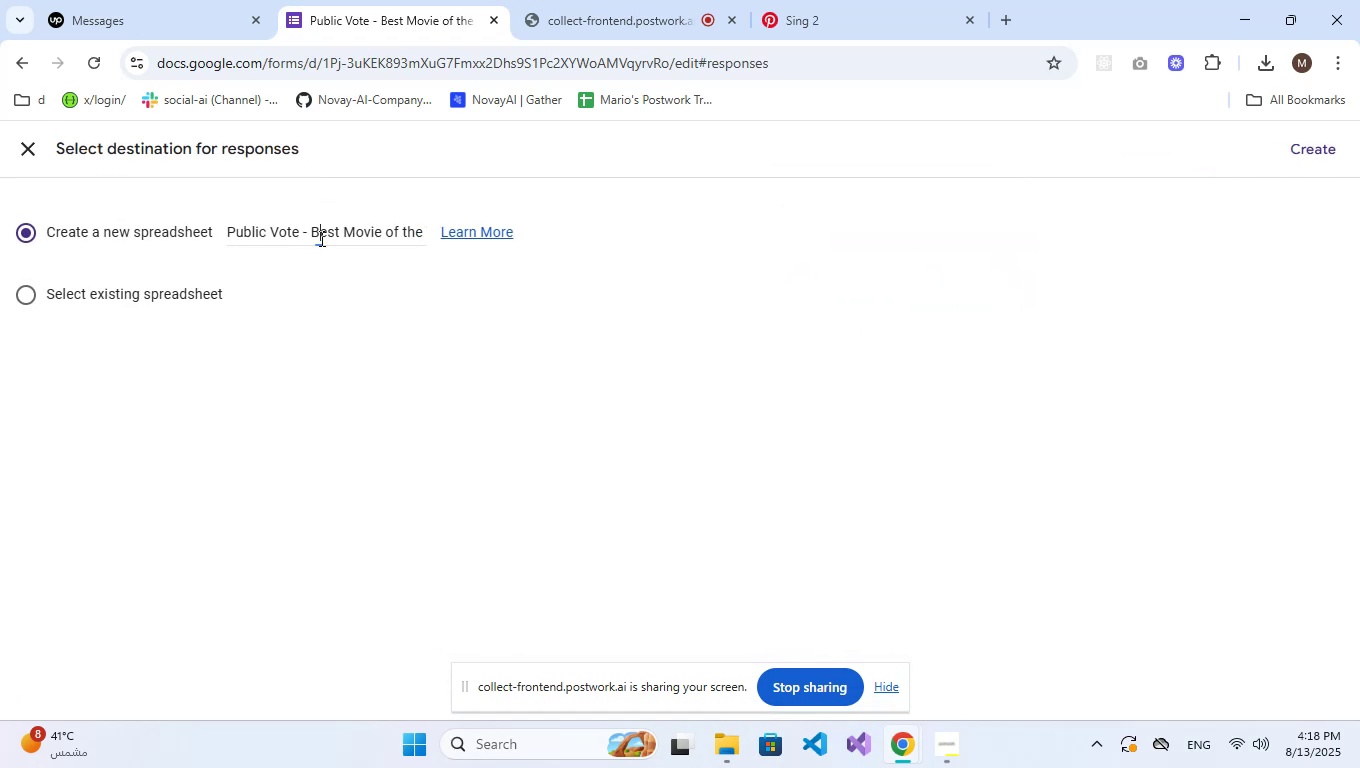 
triple_click([320, 238])
 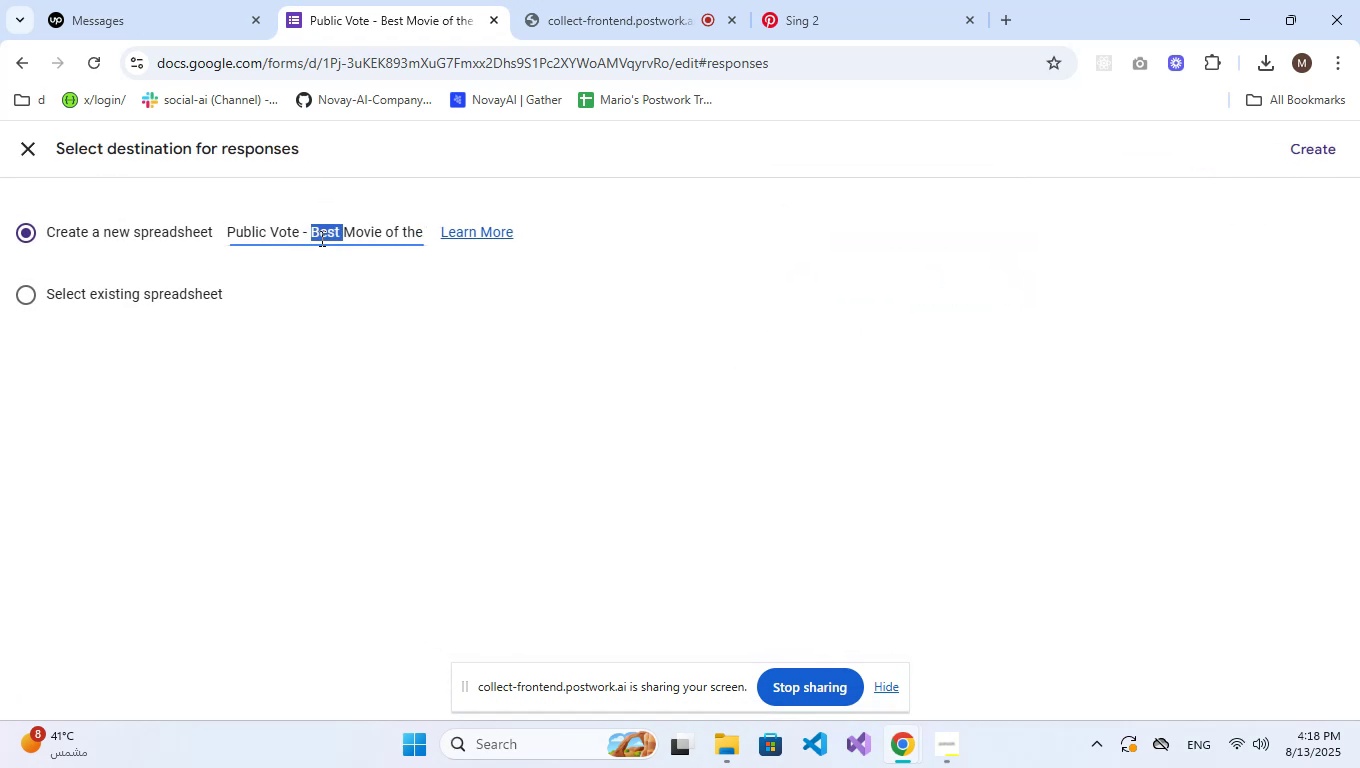 
triple_click([320, 238])
 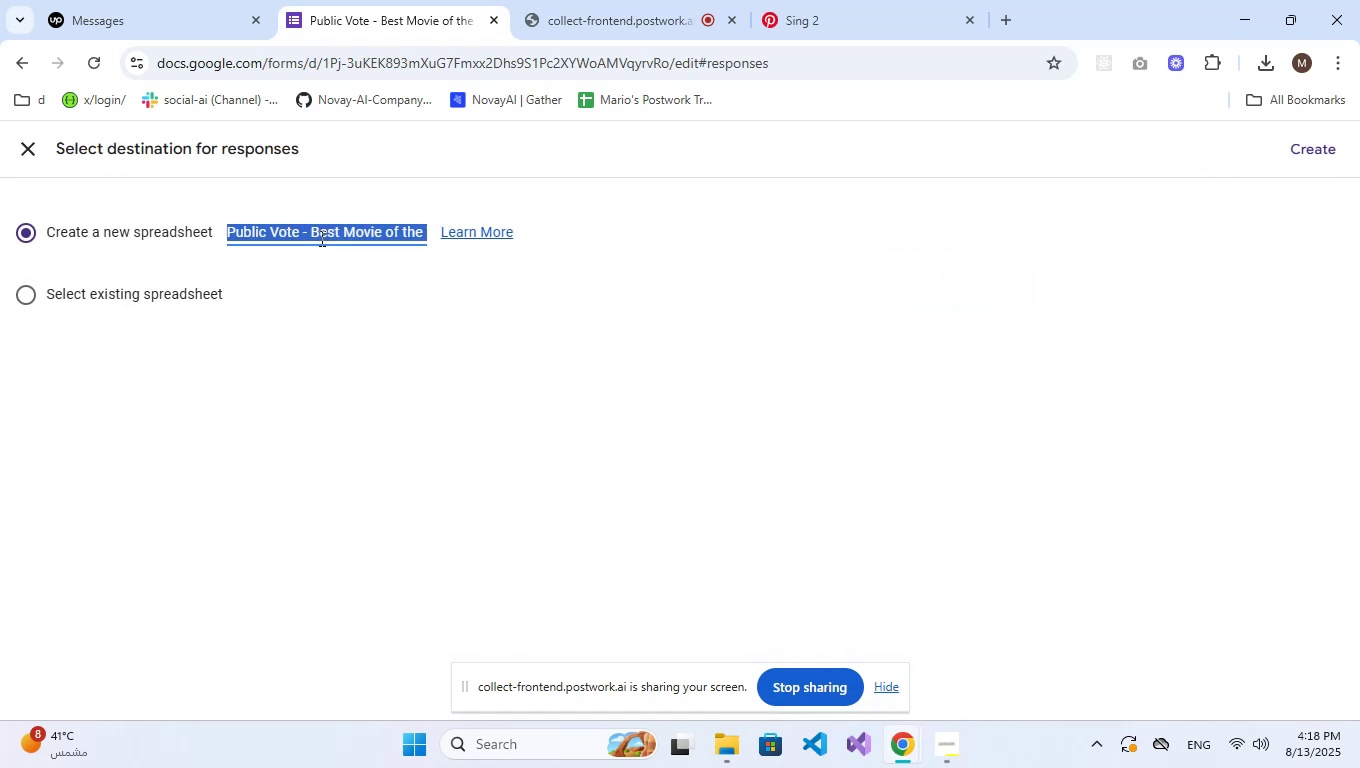 
key(Control+V)
 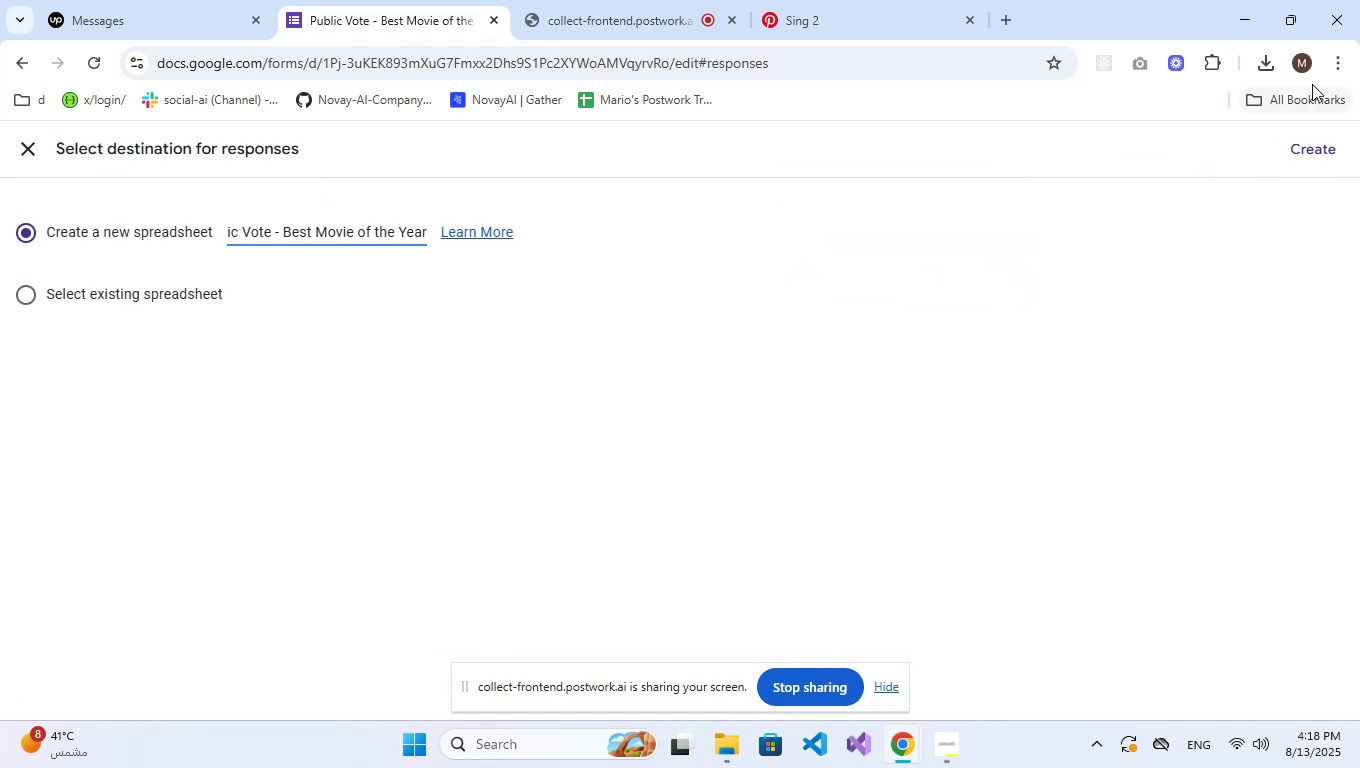 
left_click([1316, 161])
 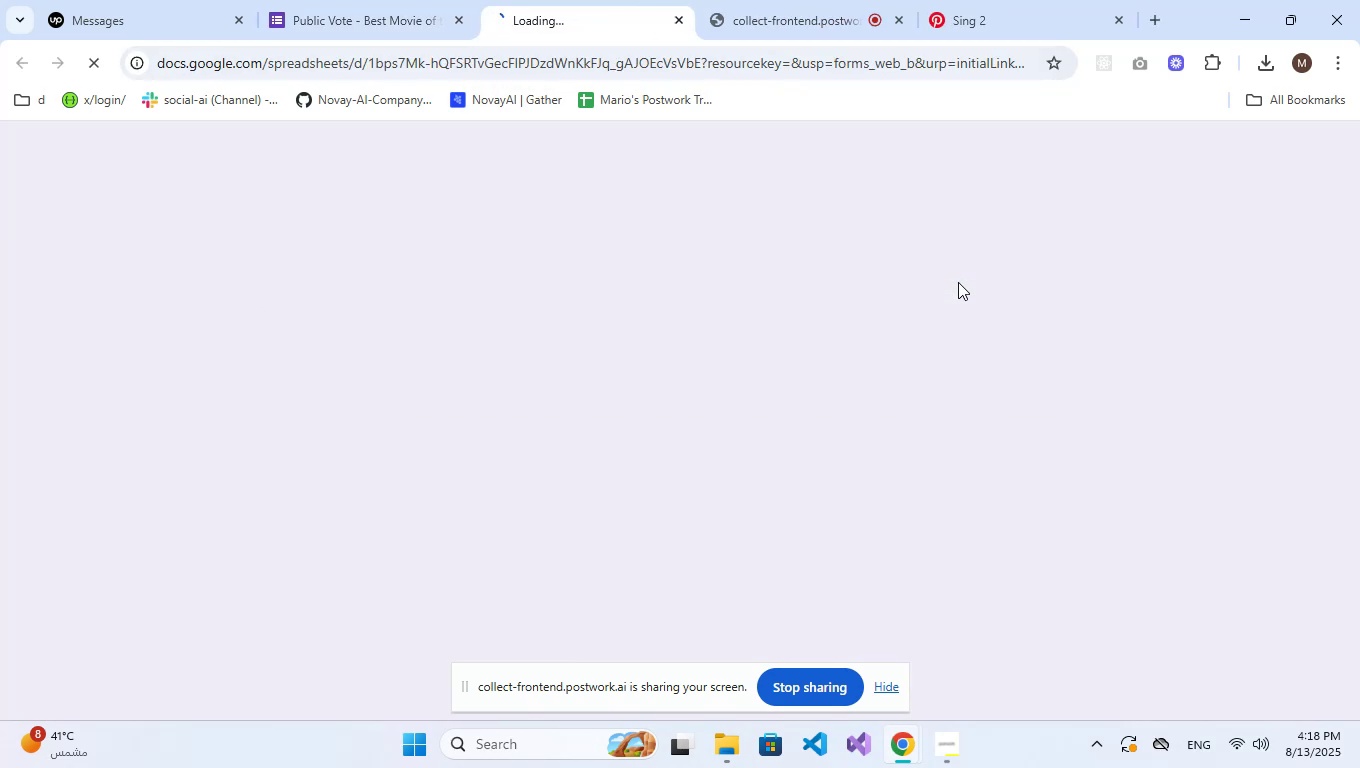 
double_click([678, 14])
 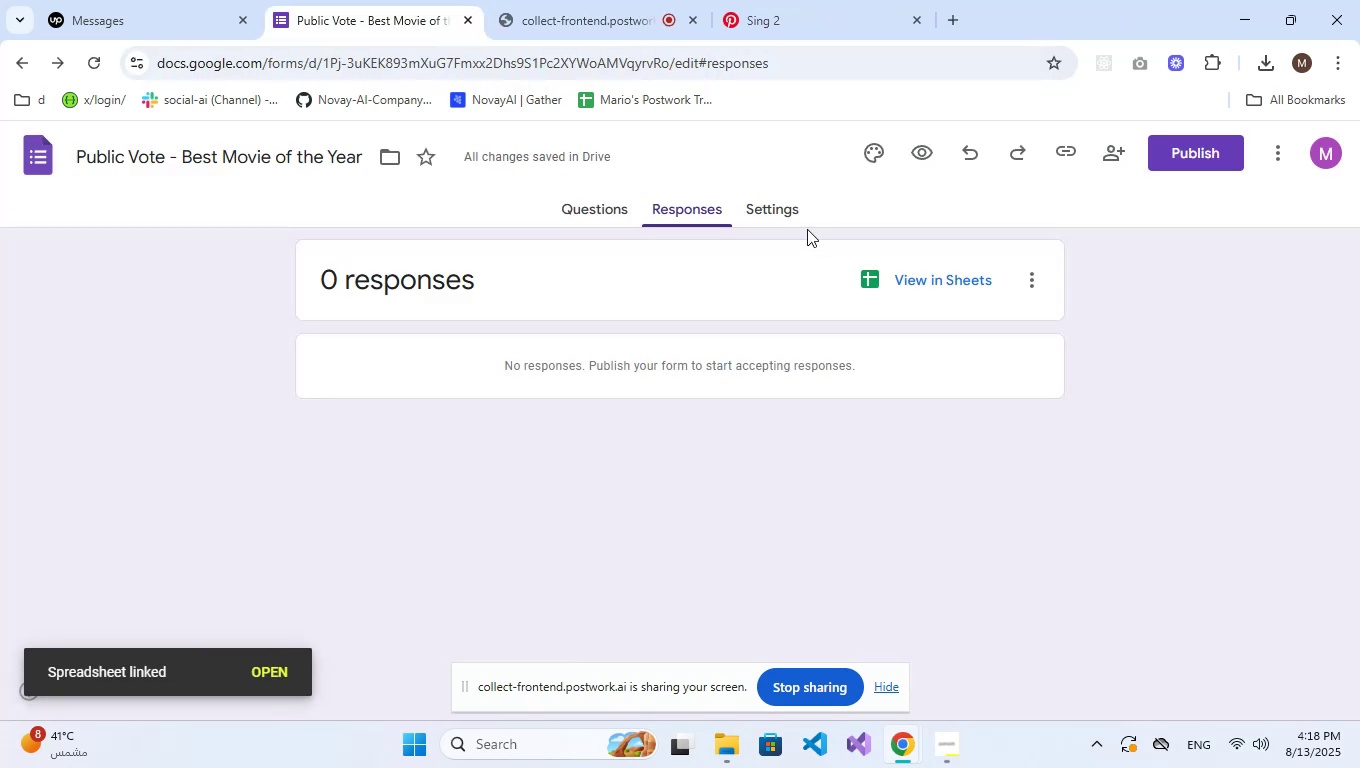 
left_click([778, 214])
 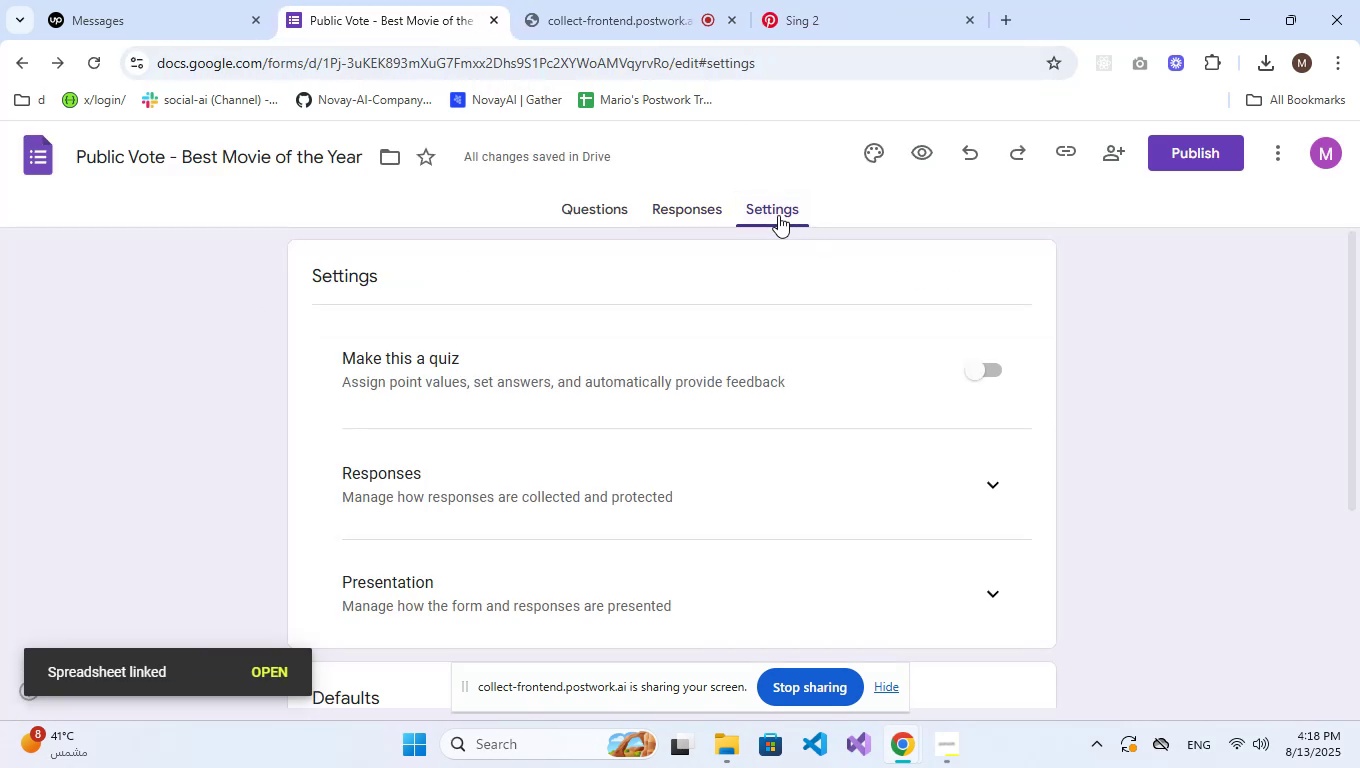 
scroll: coordinate [812, 479], scroll_direction: down, amount: 2.0
 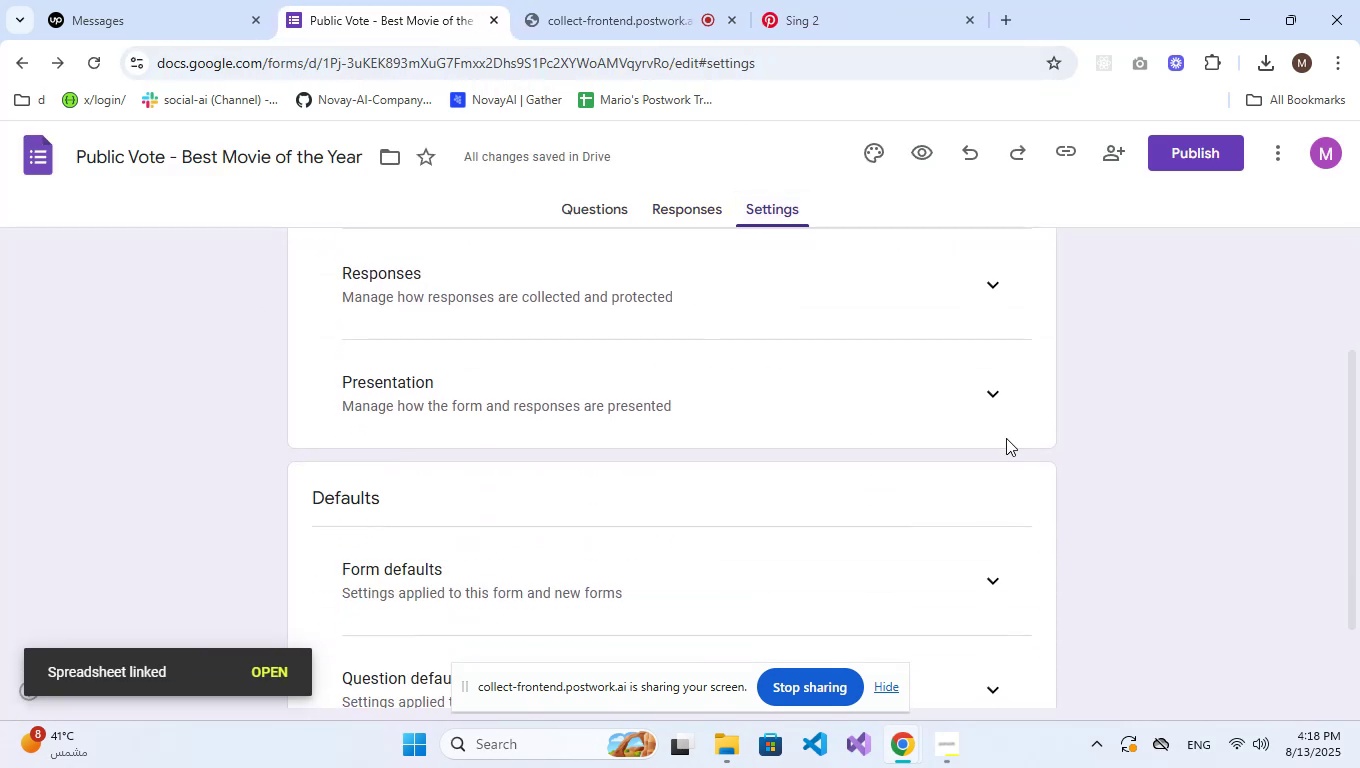 
left_click([1006, 407])
 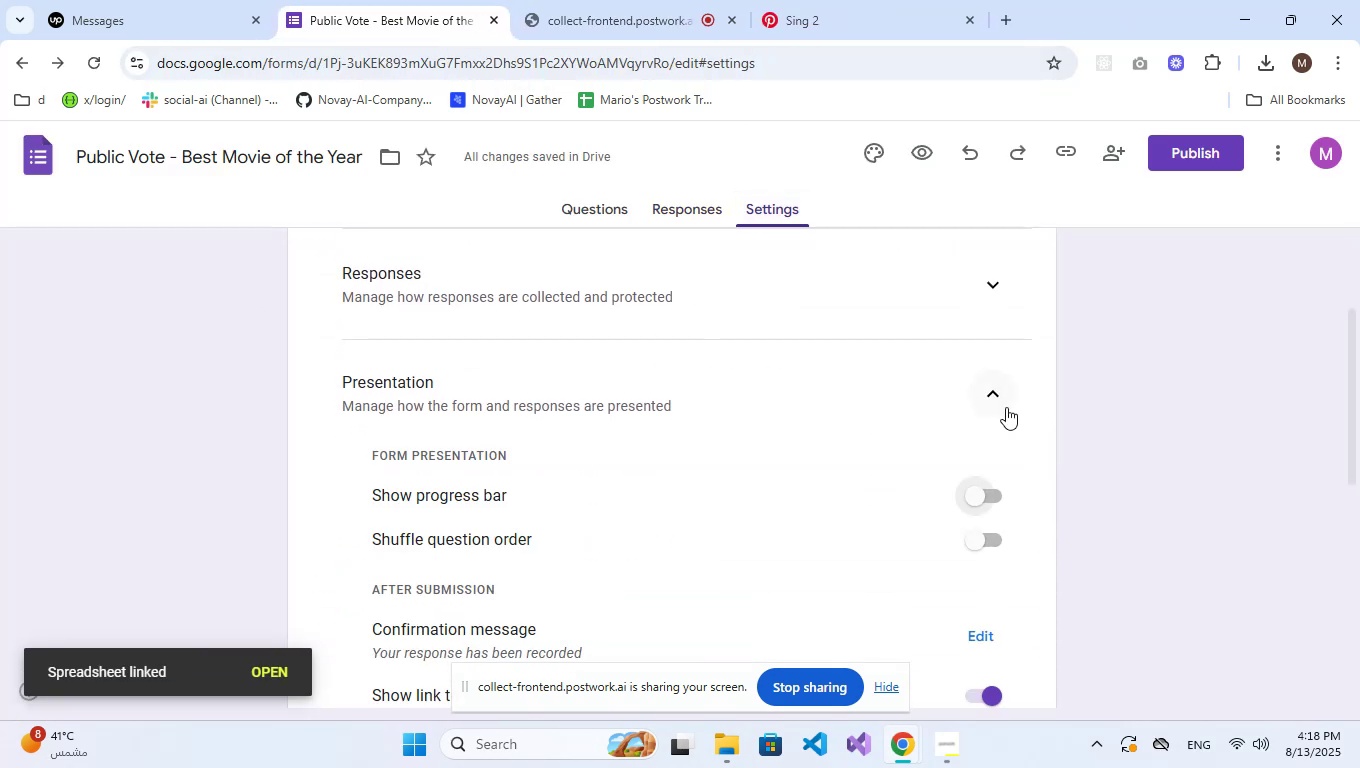 
scroll: coordinate [859, 423], scroll_direction: down, amount: 2.0
 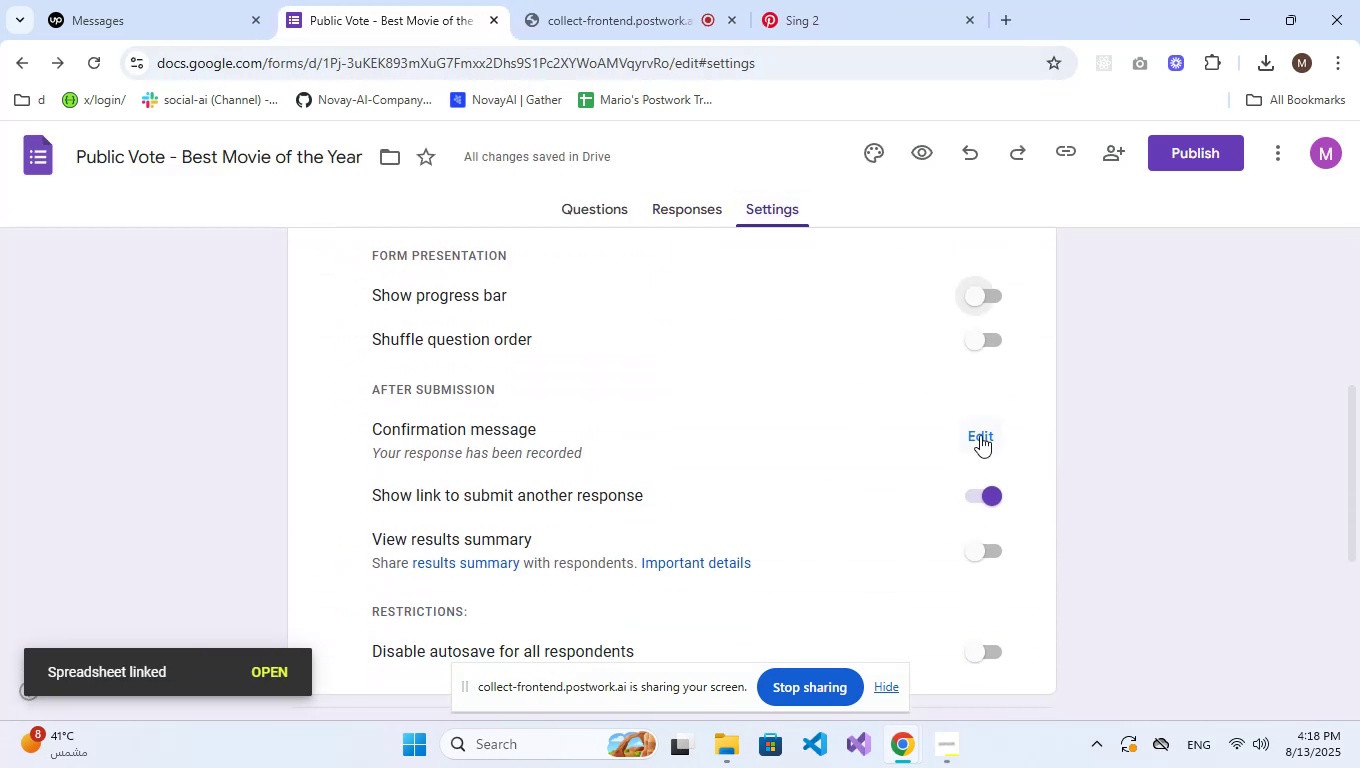 
left_click([980, 435])
 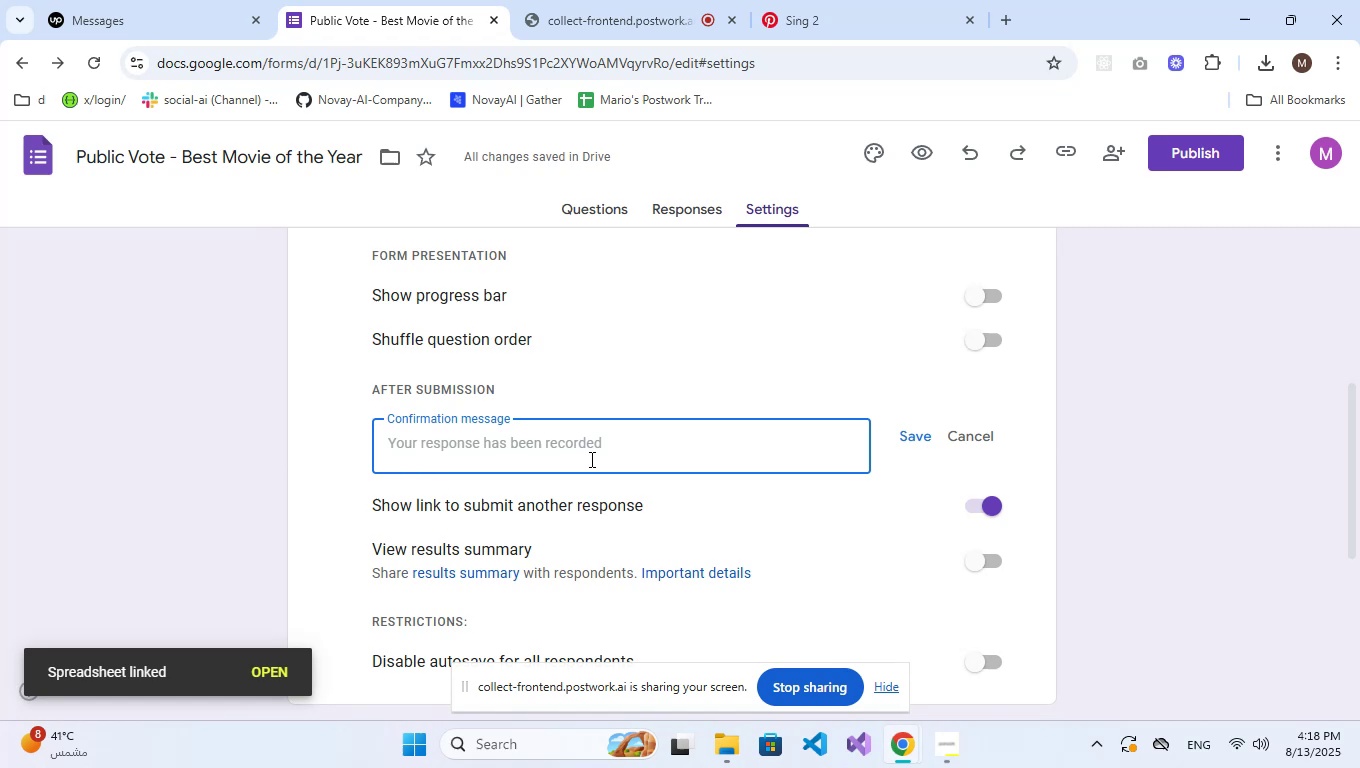 
type(Thanks for voting)
 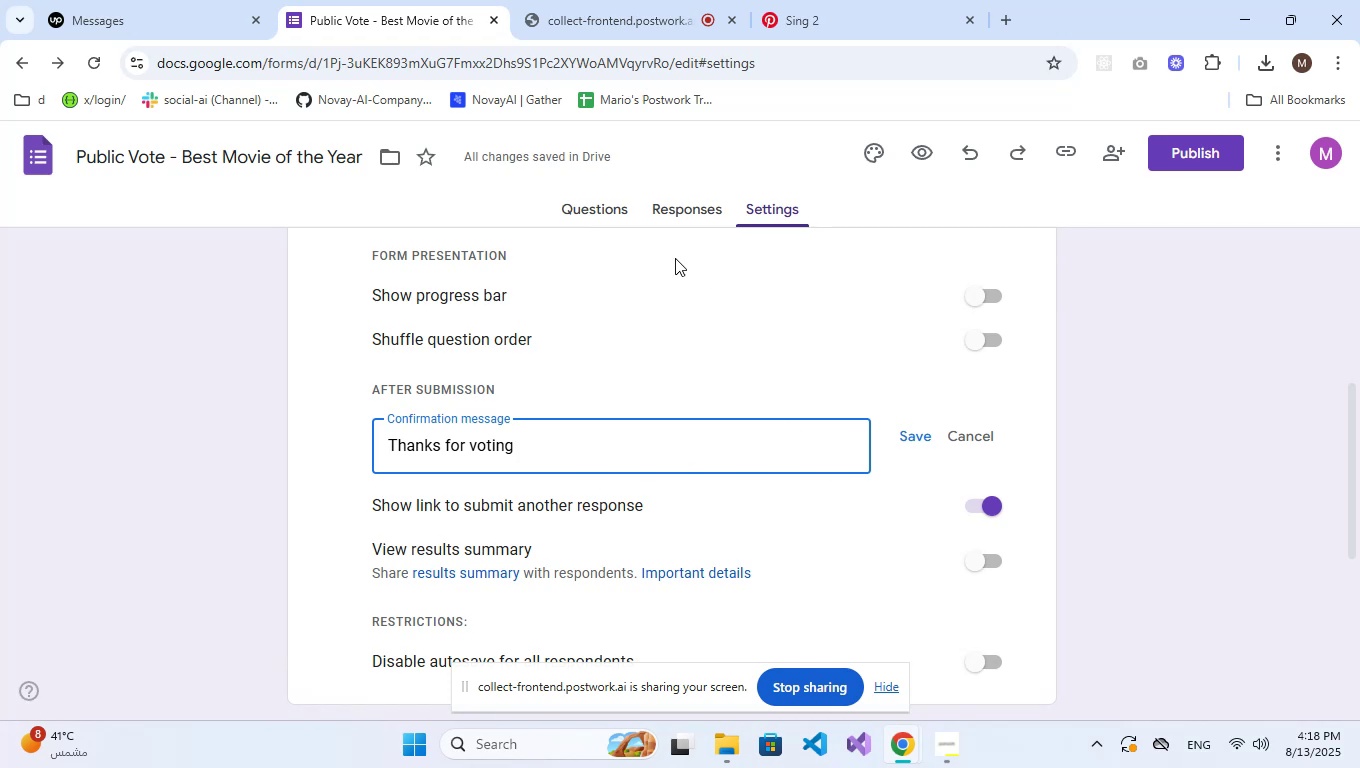 
left_click([918, 435])
 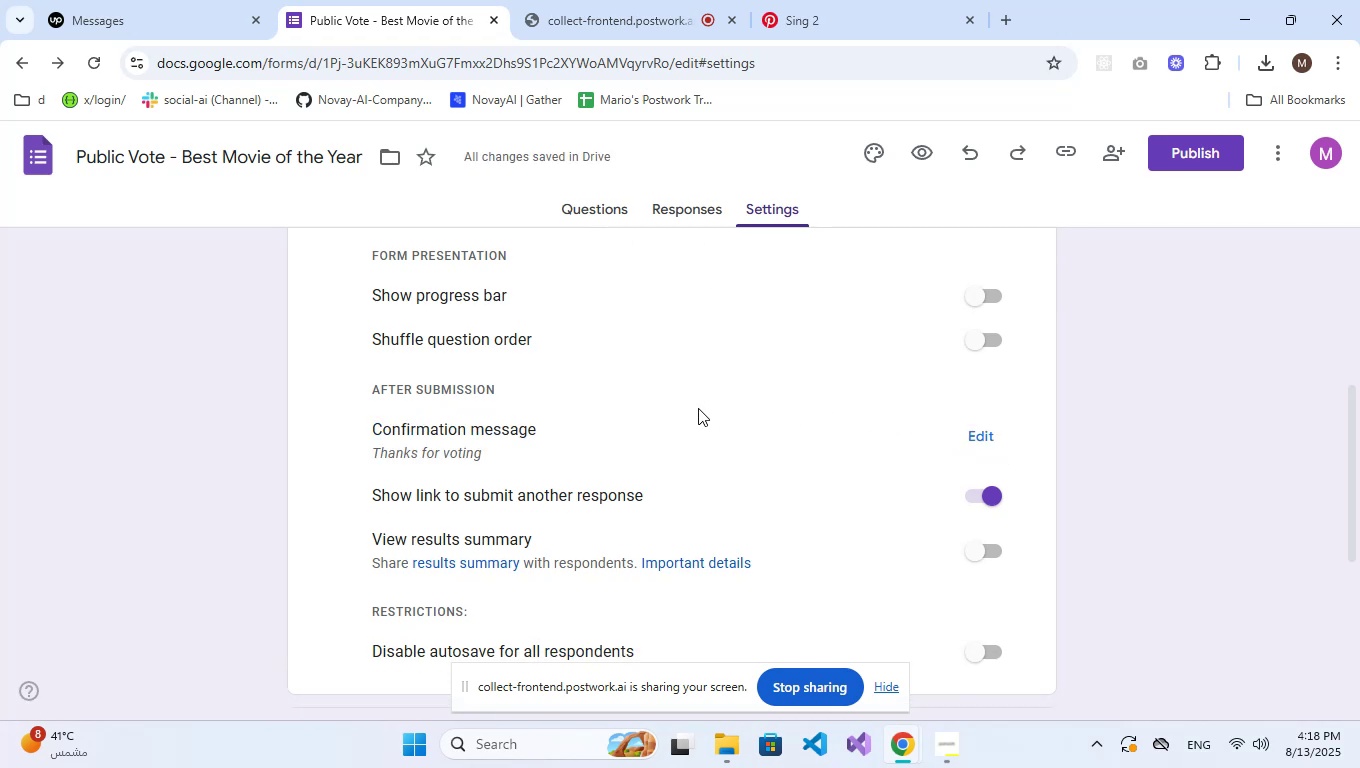 
left_click([585, 218])
 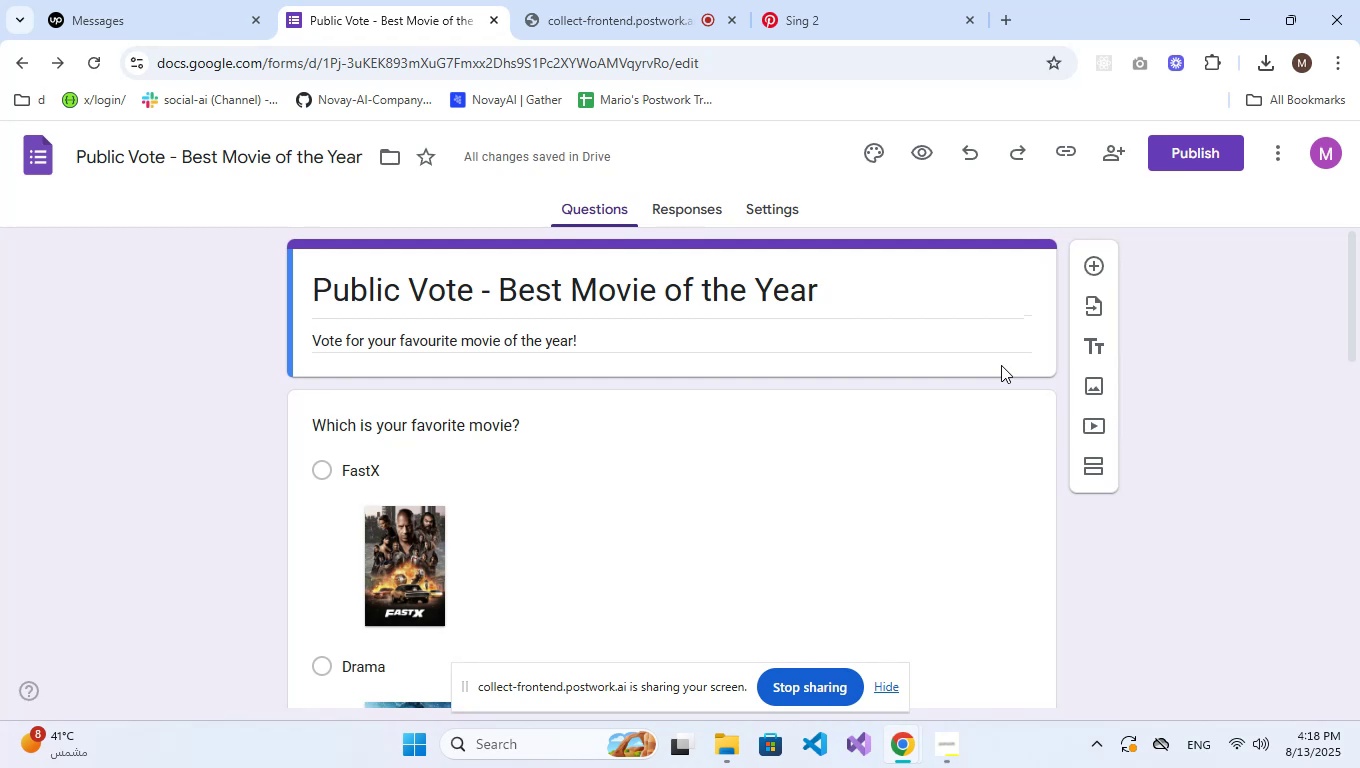 
wait(5.81)
 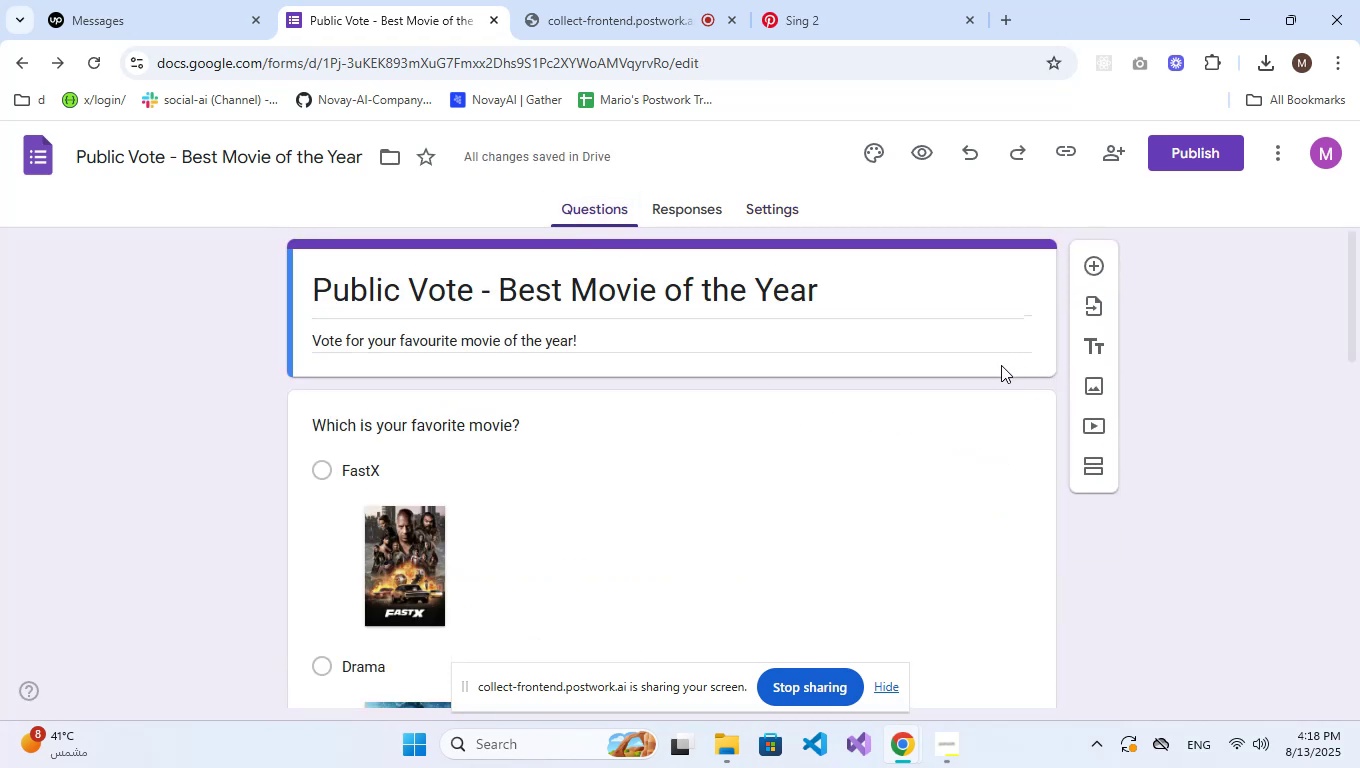 
left_click([879, 153])
 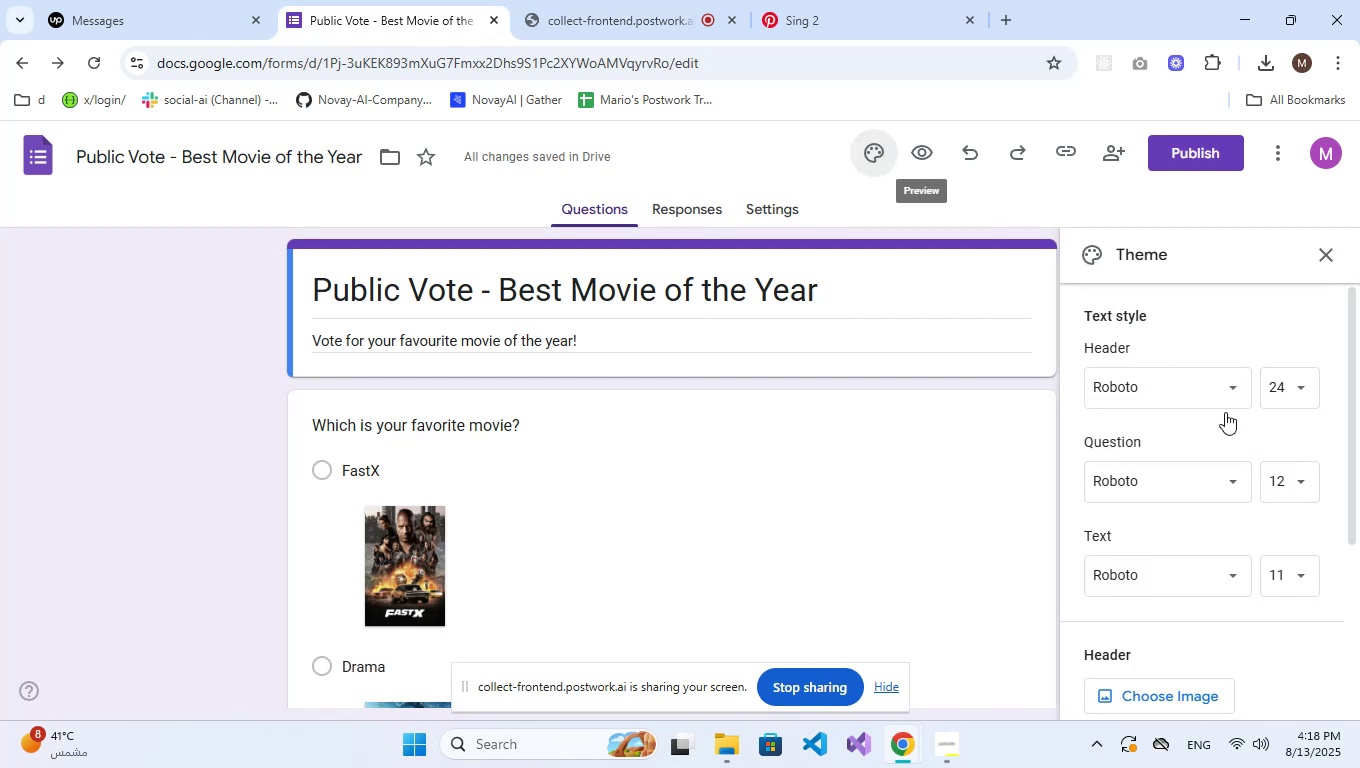 
scroll: coordinate [1253, 514], scroll_direction: down, amount: 5.0
 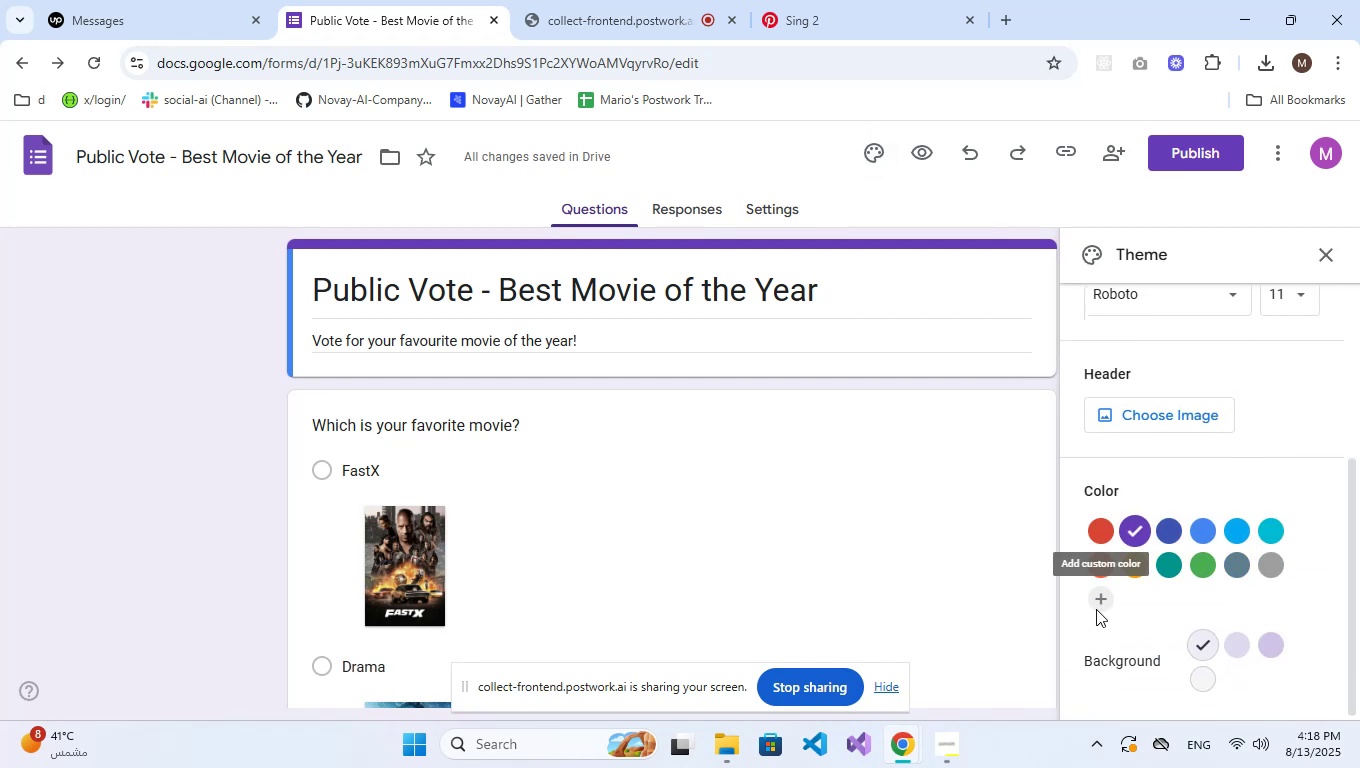 
left_click([1101, 595])
 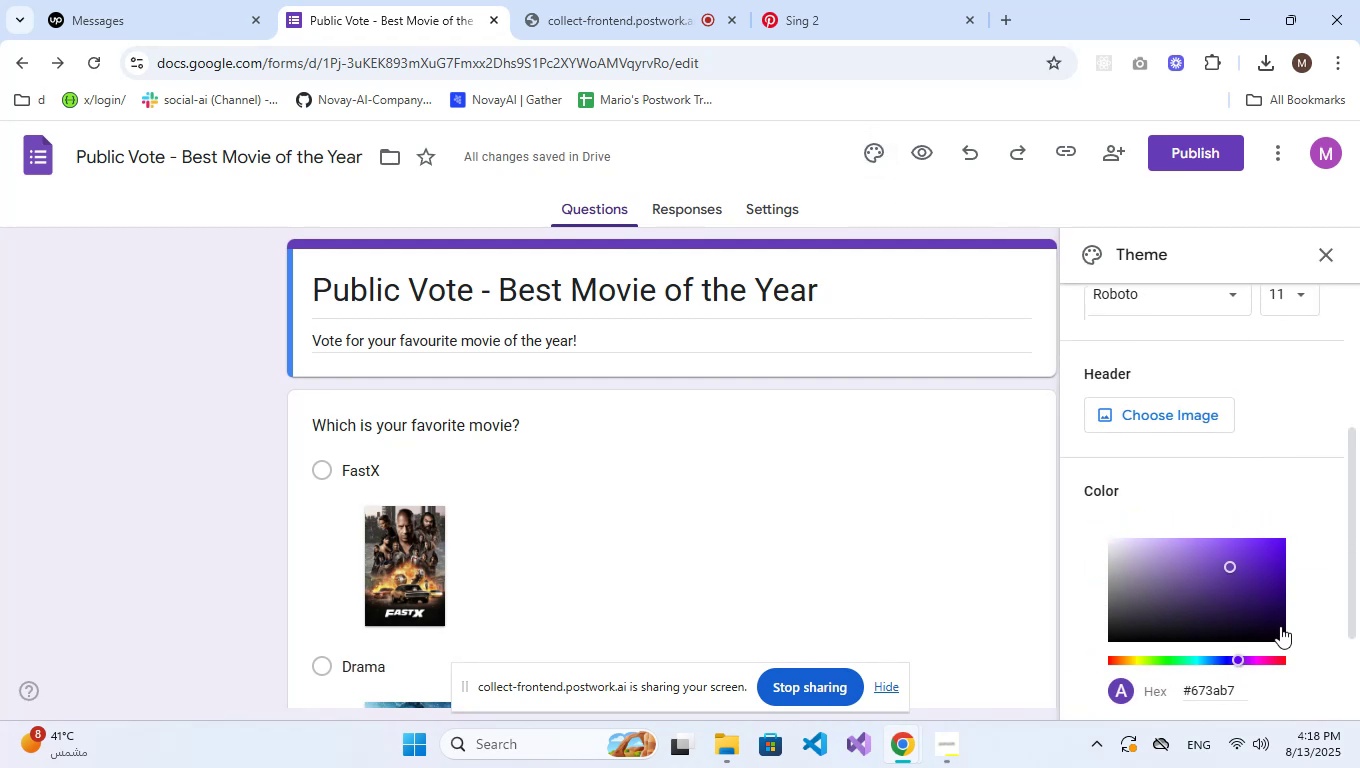 
scroll: coordinate [1268, 652], scroll_direction: down, amount: 1.0
 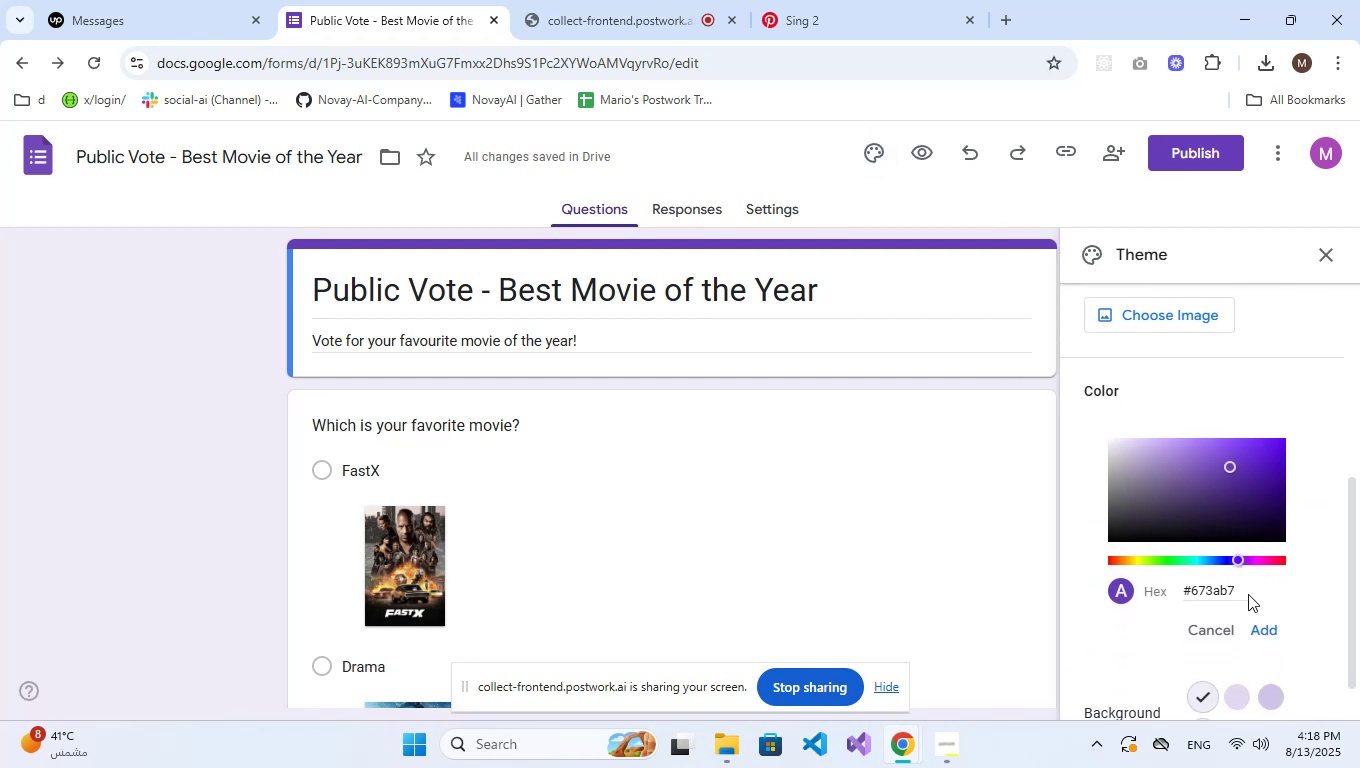 
left_click_drag(start_coordinate=[1248, 591], to_coordinate=[1200, 591])
 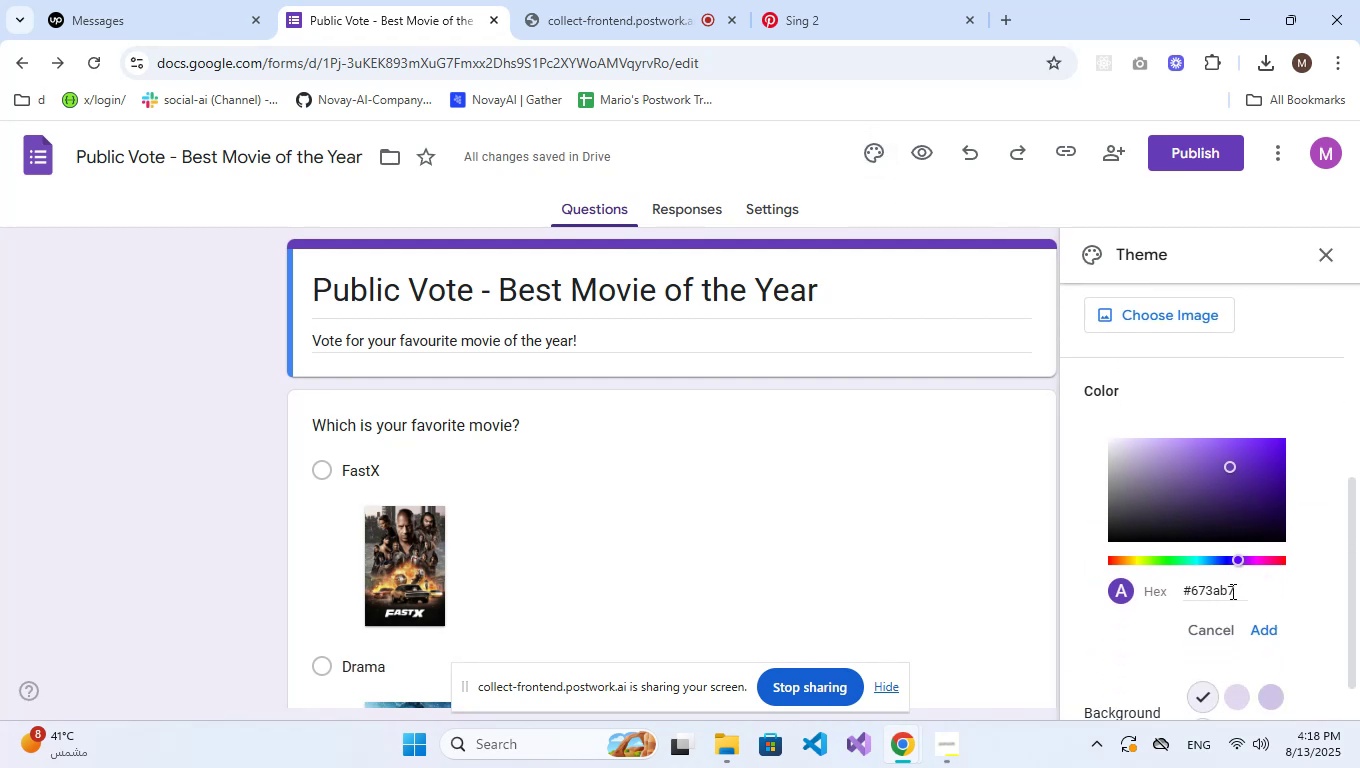 
left_click_drag(start_coordinate=[1235, 591], to_coordinate=[1193, 590])
 